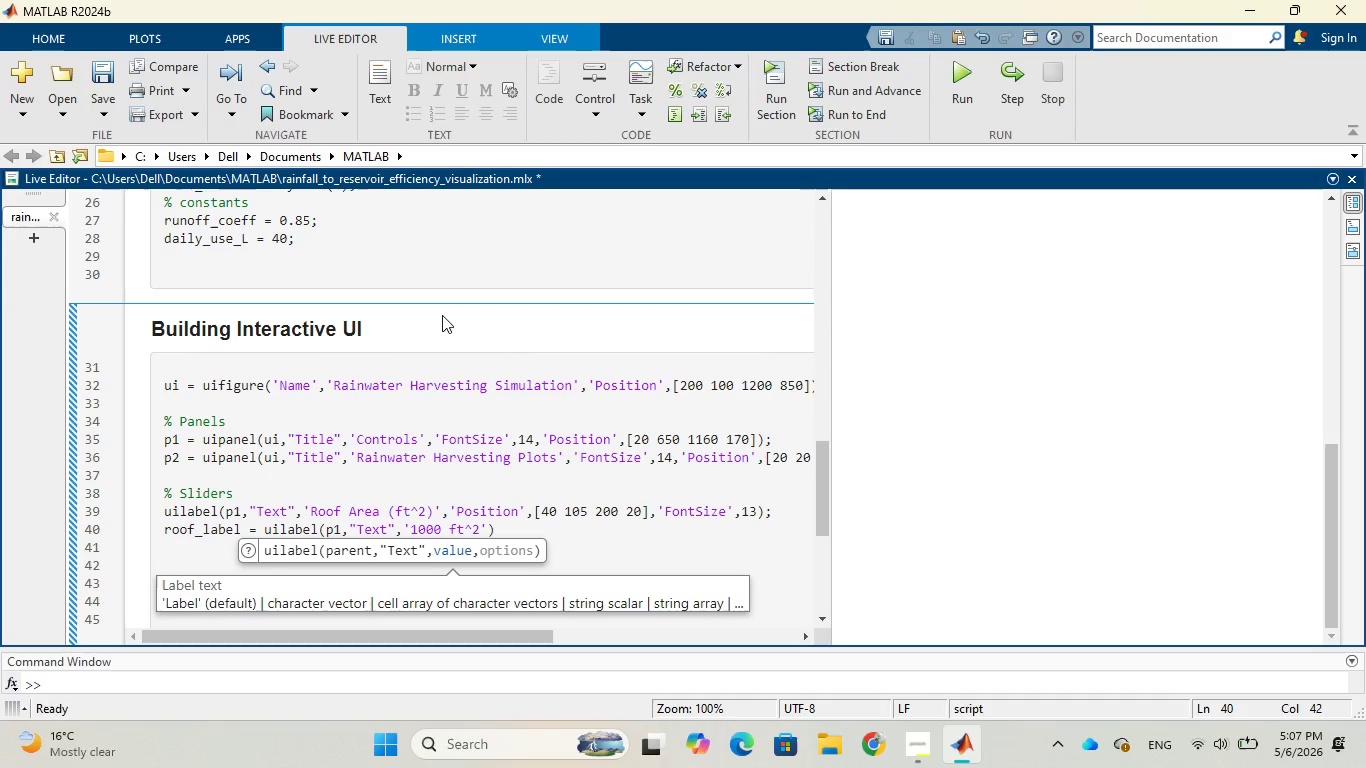 
key(ArrowRight)
 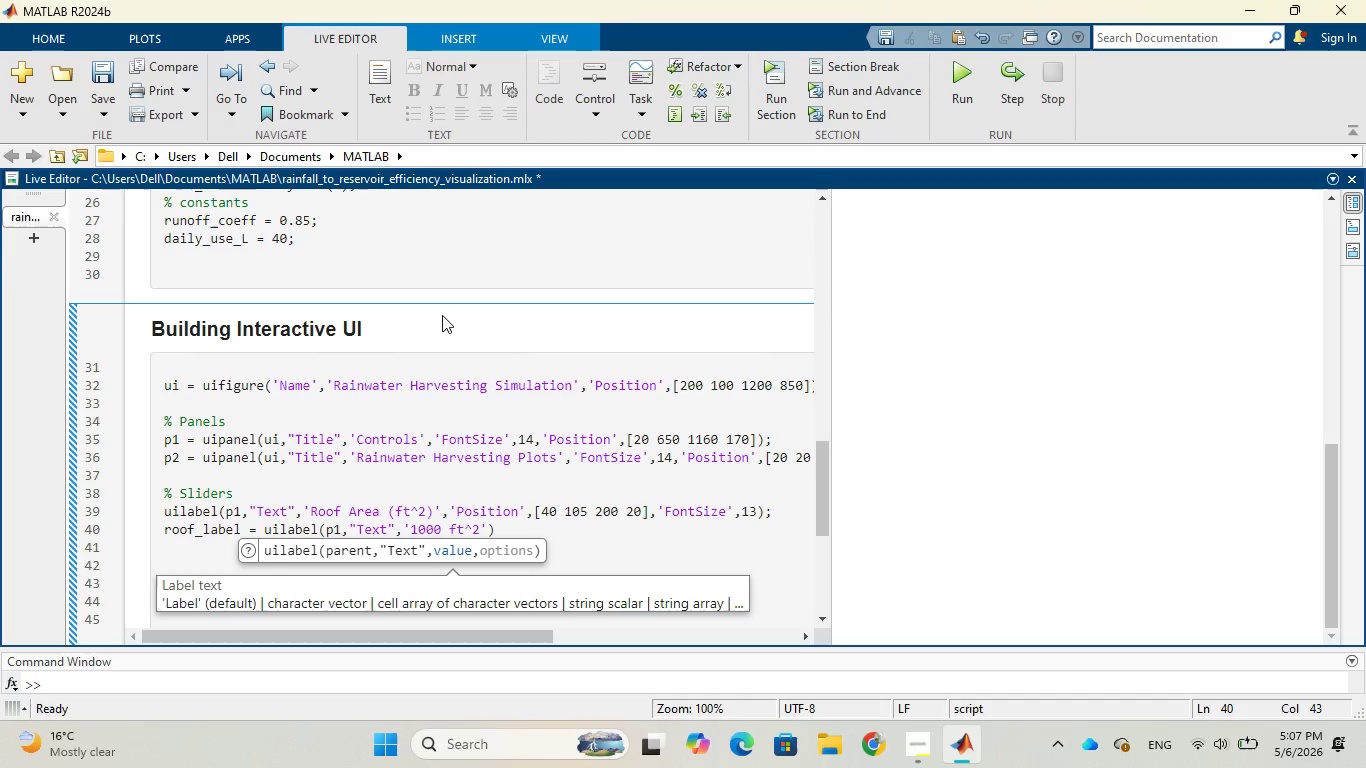 
key(Comma)
 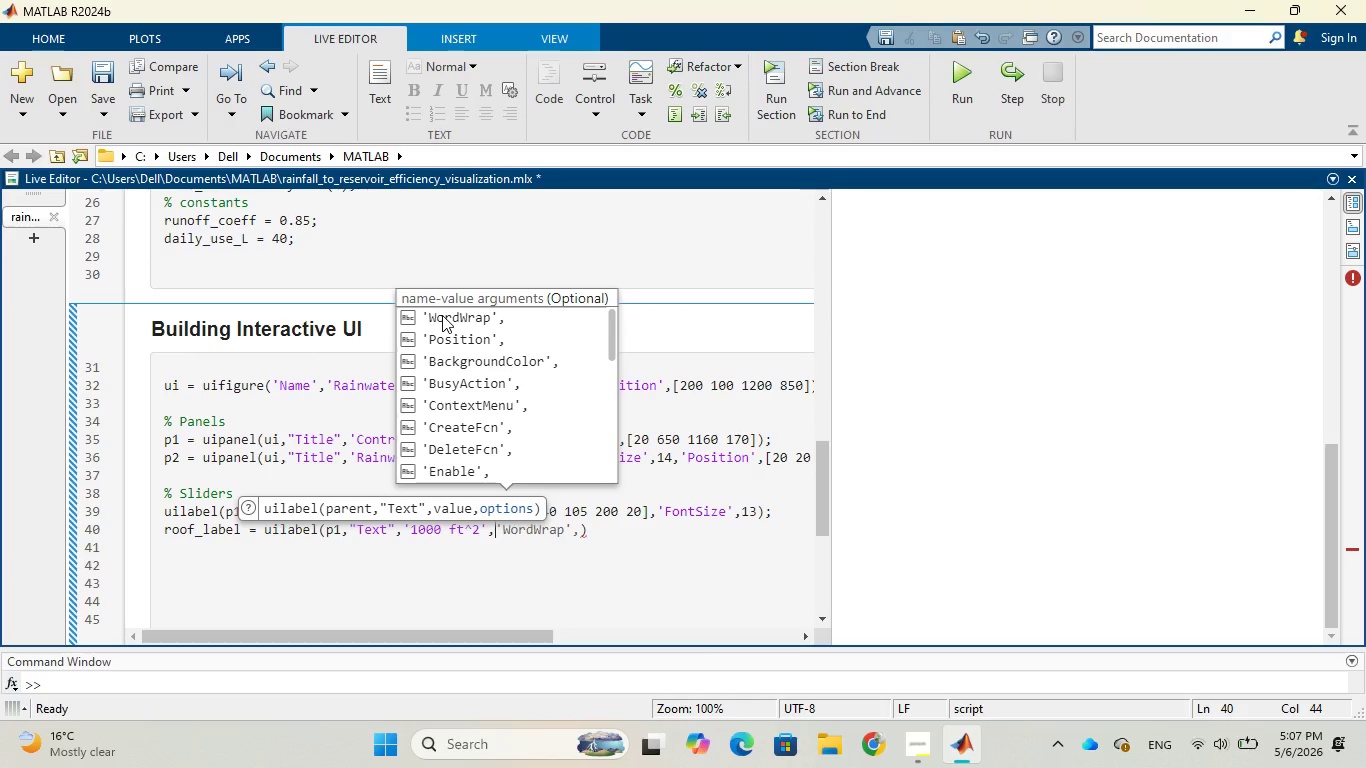 
wait(6.47)
 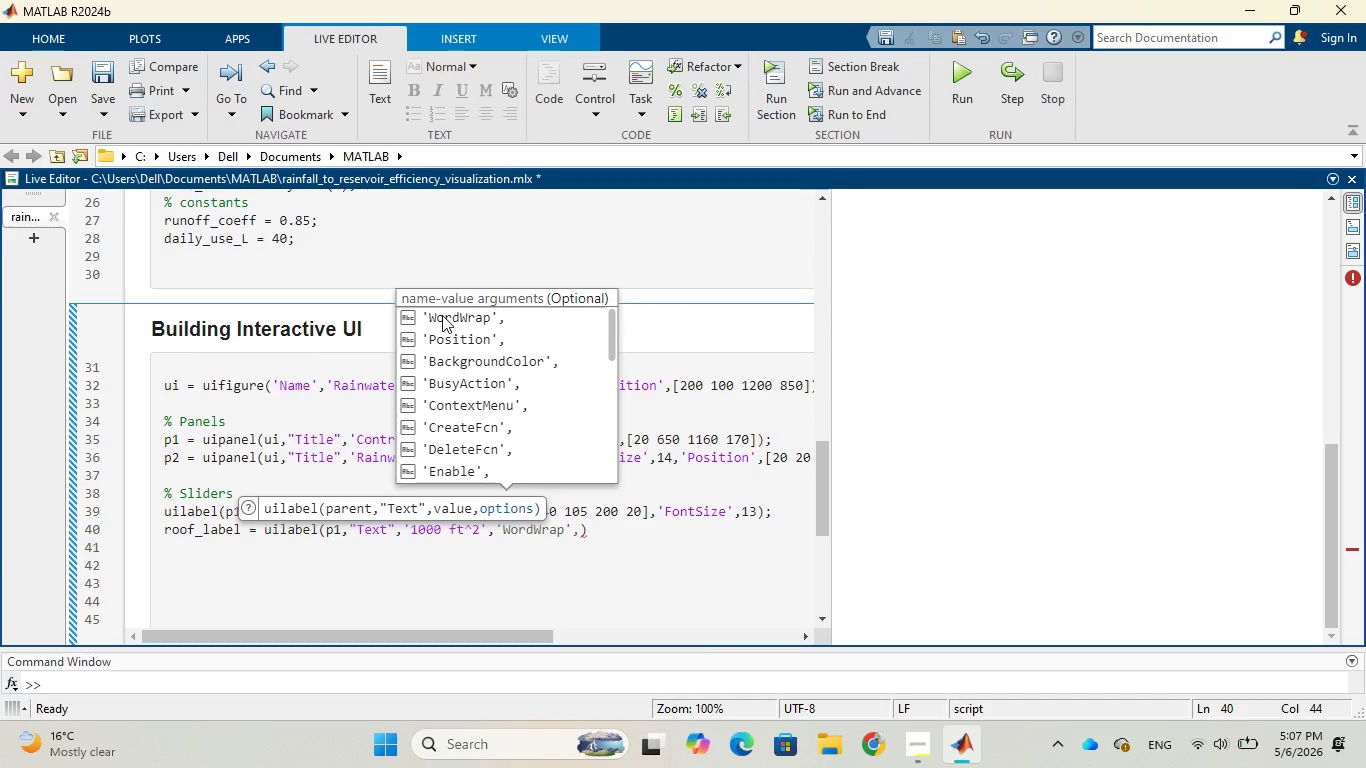 
left_click([450, 336])
 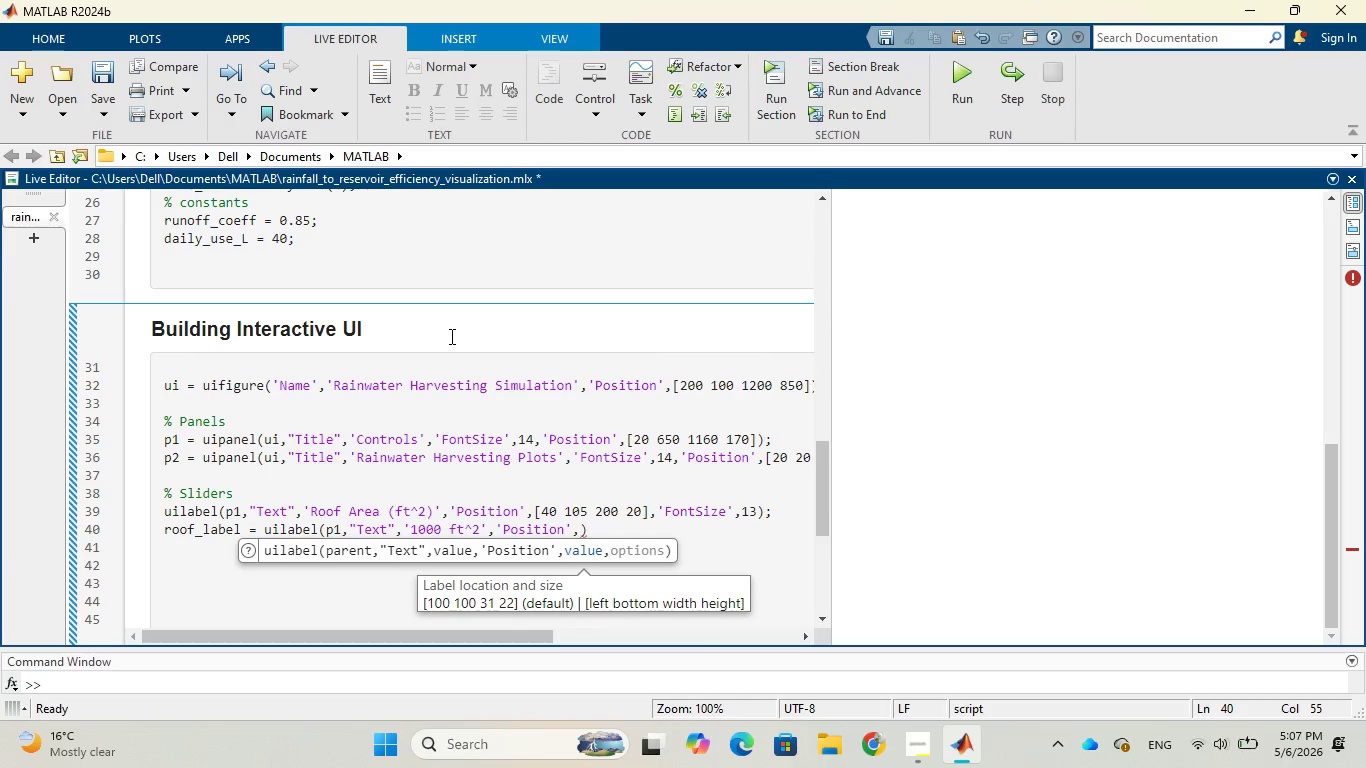 
wait(9.56)
 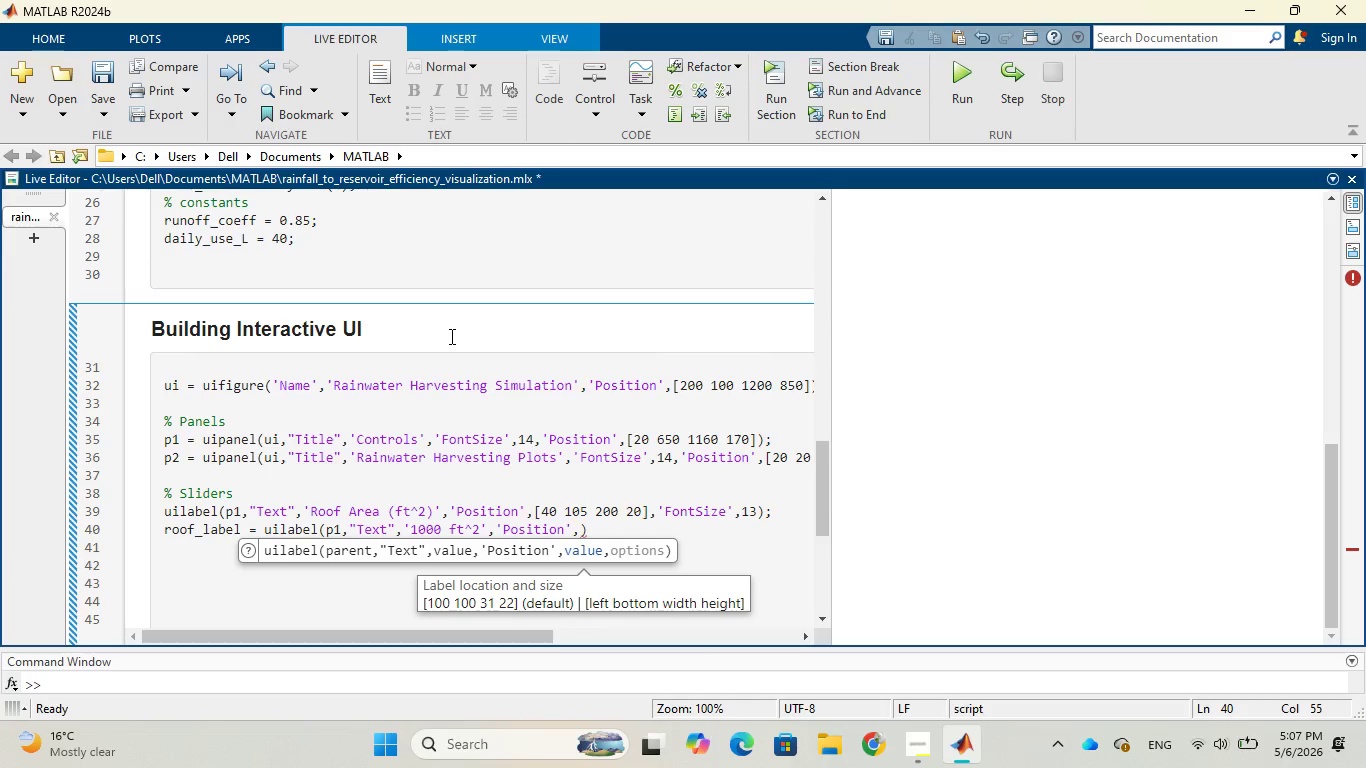 
key(BracketLeft)
 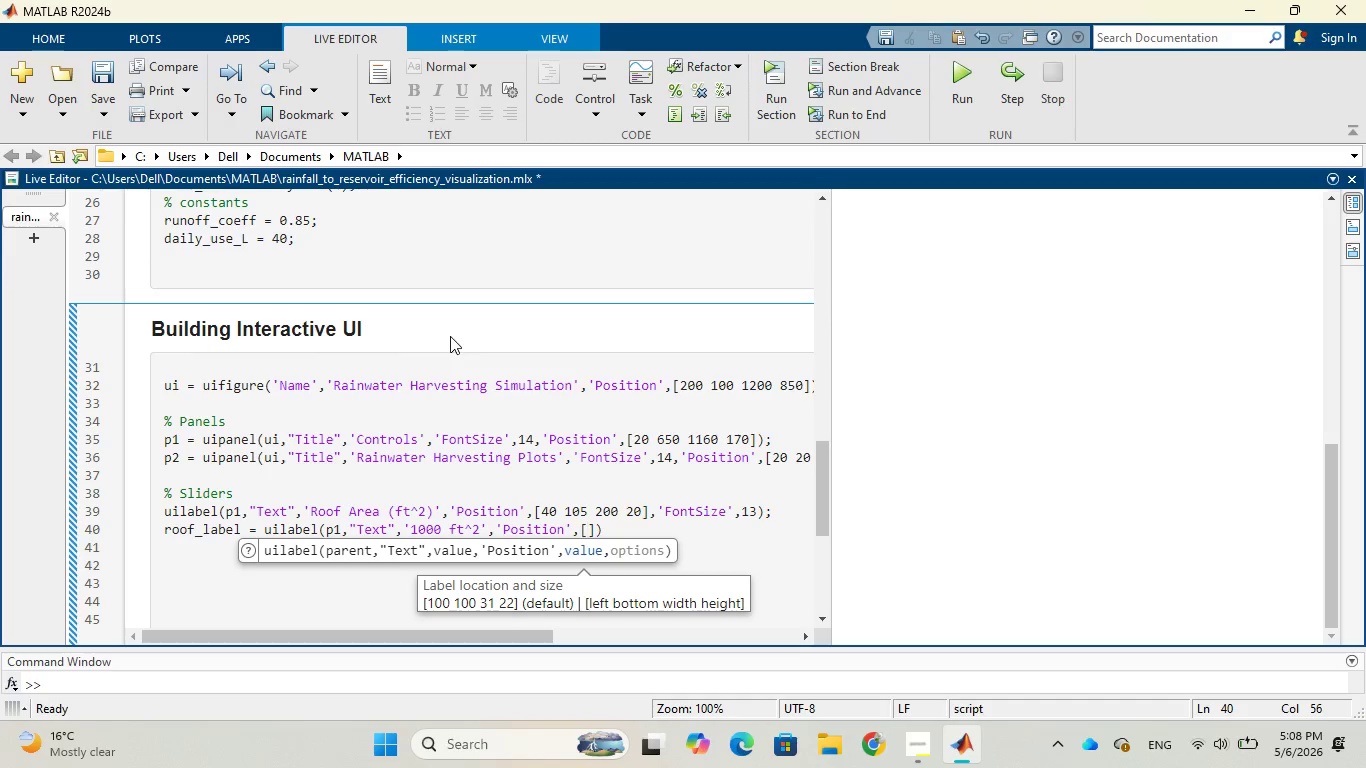 
wait(9.2)
 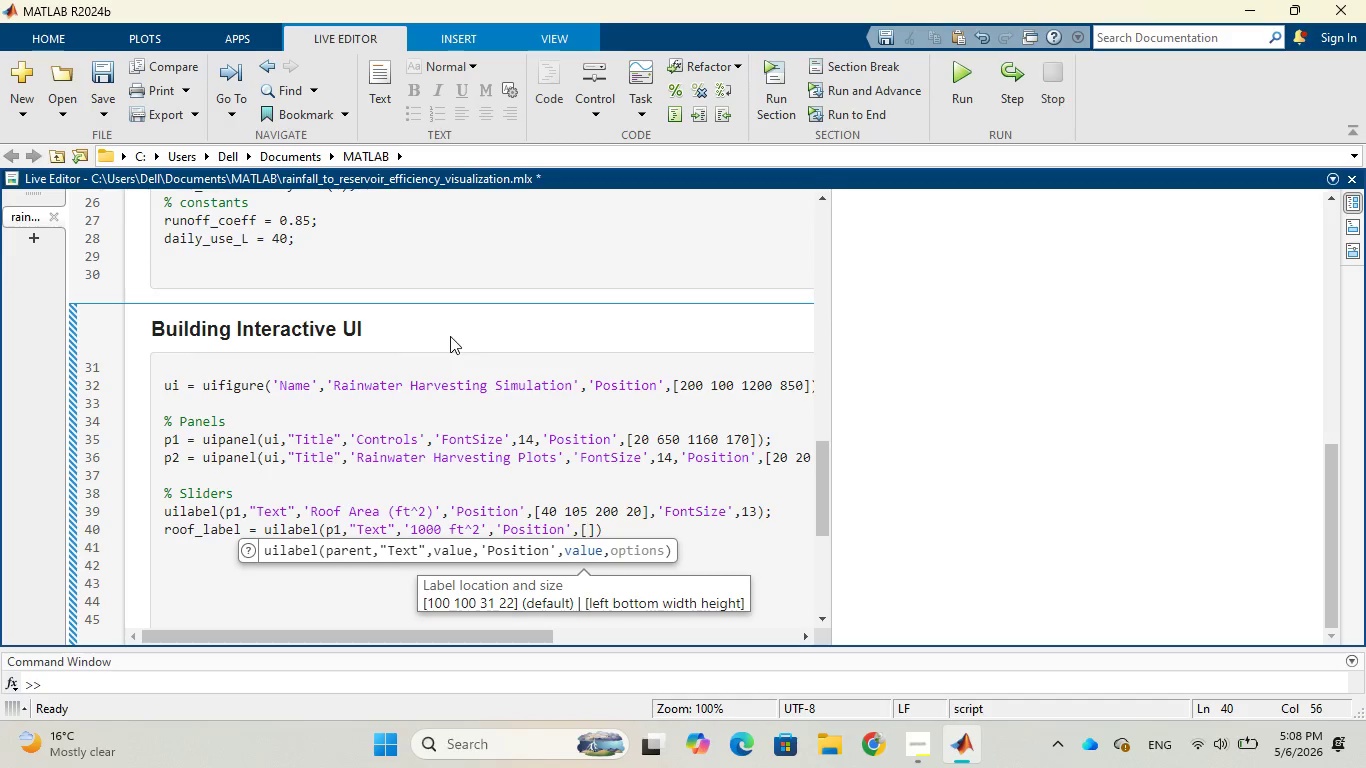 
type(40 75 200 20)
 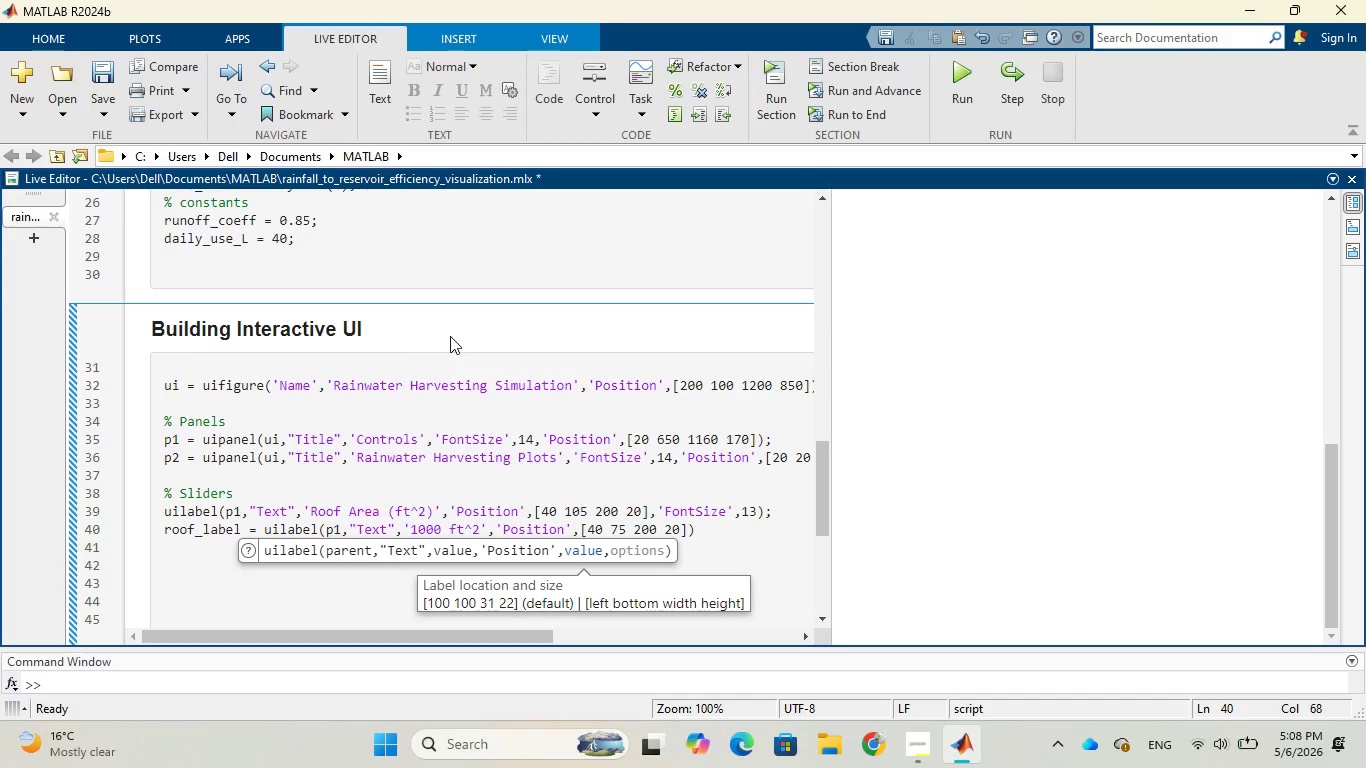 
wait(6.28)
 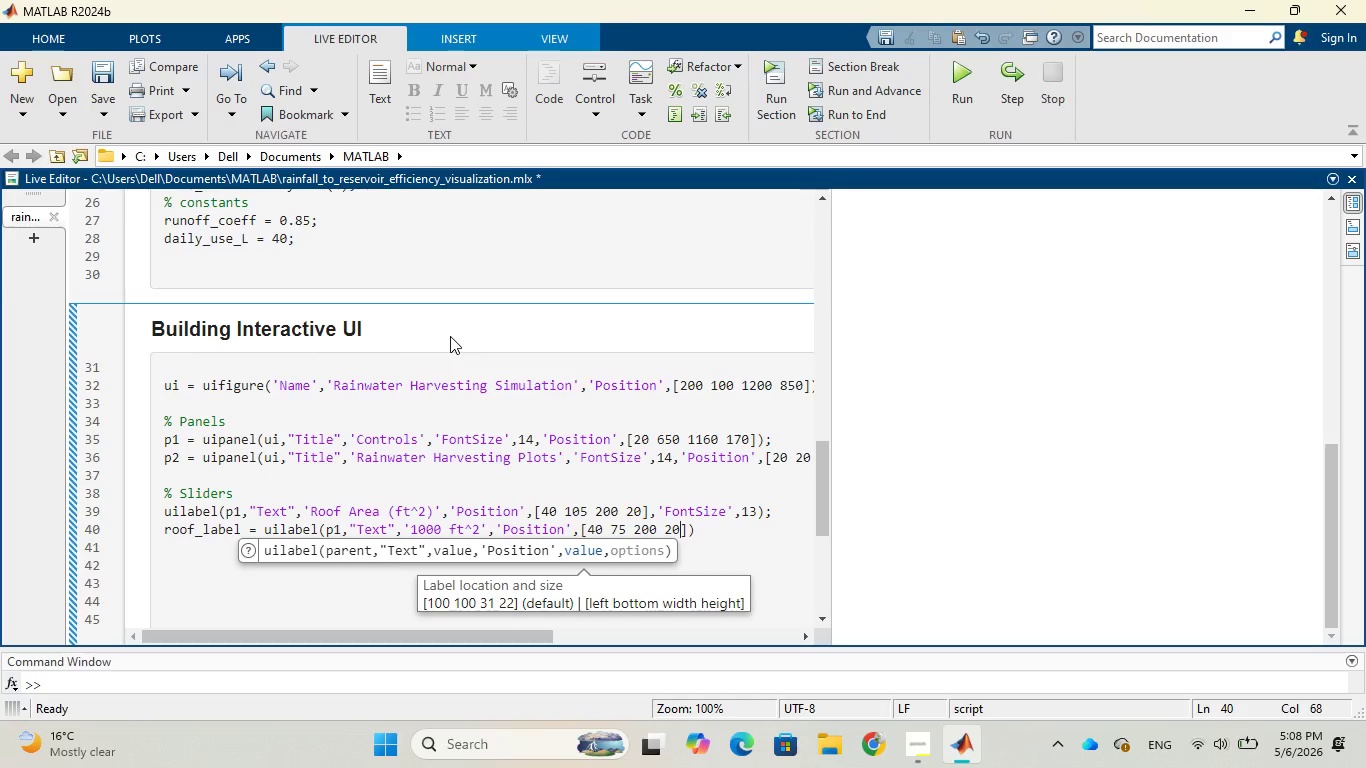 
key(ArrowRight)
 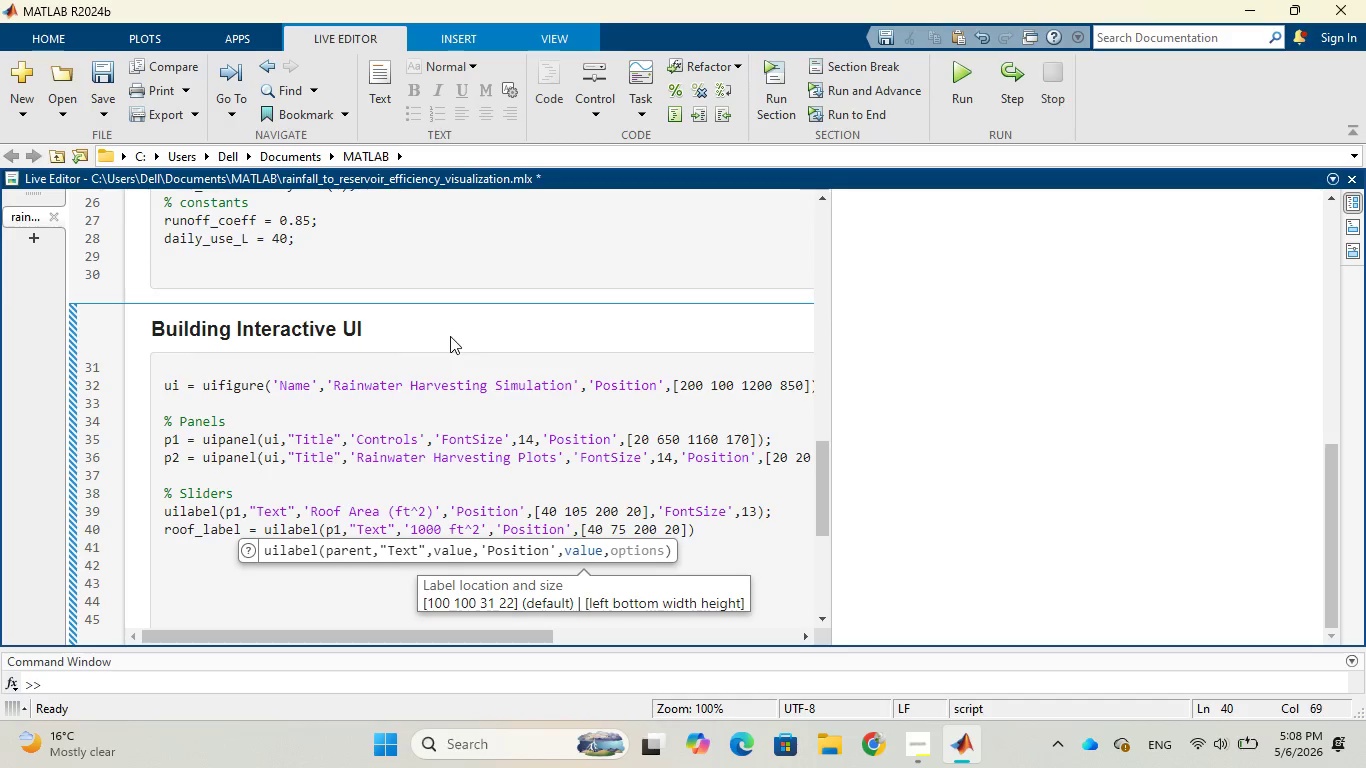 
key(Comma)
 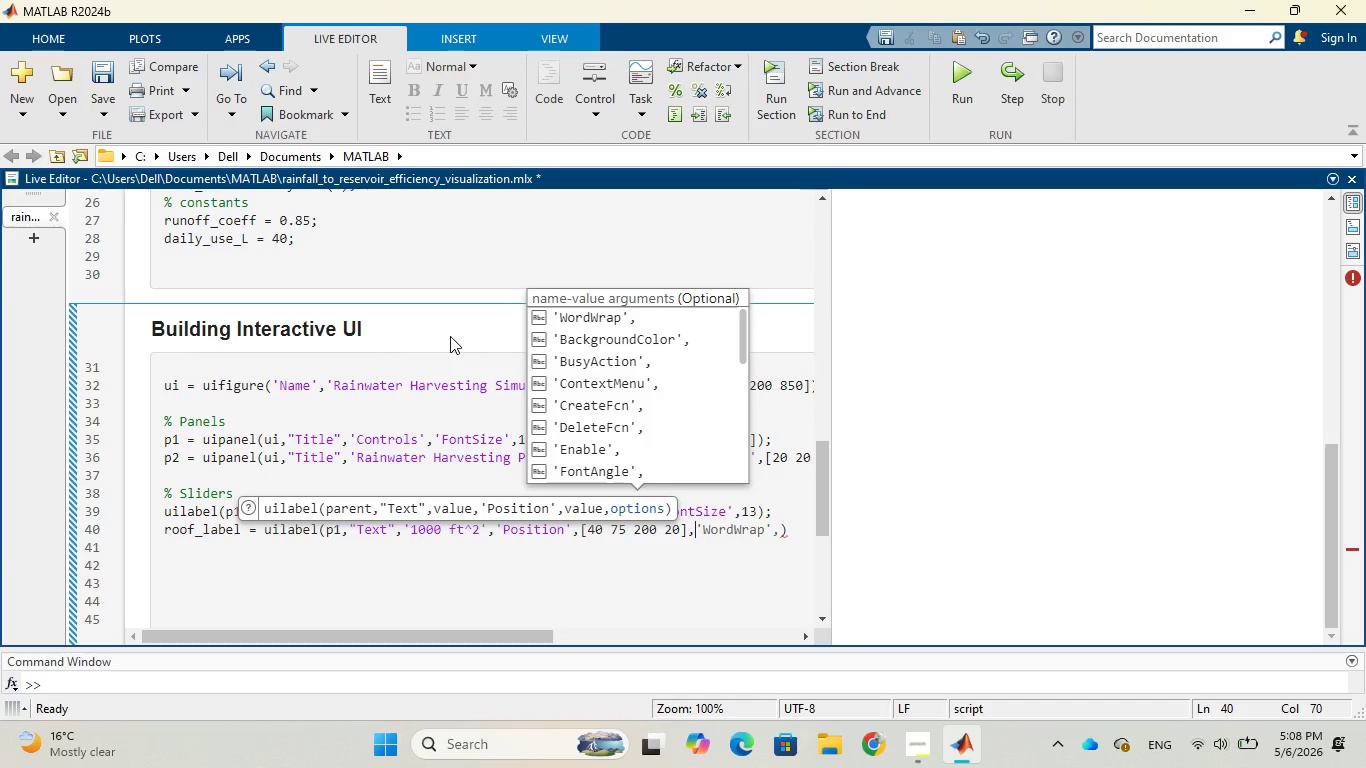 
wait(9.78)
 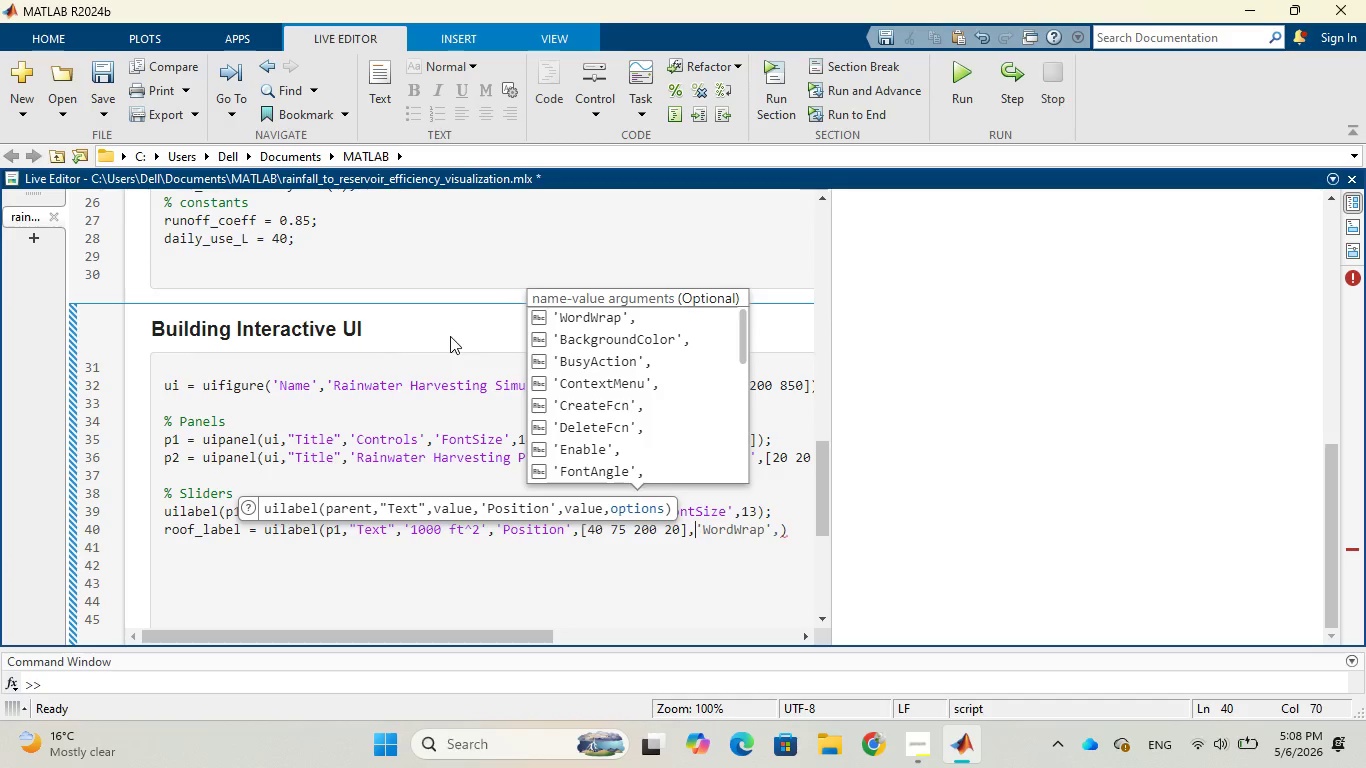 
scroll: coordinate [581, 391], scroll_direction: down, amount: 2.0
 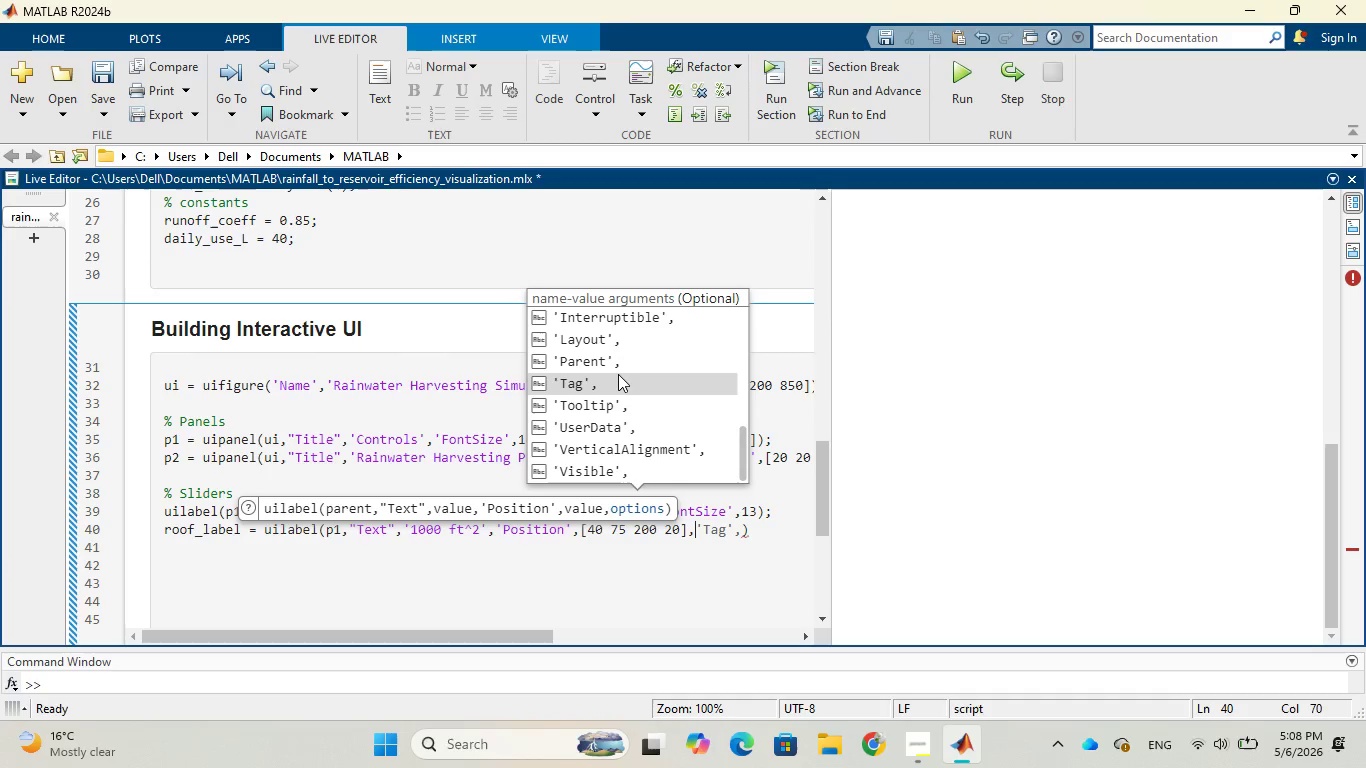 
scroll: coordinate [618, 374], scroll_direction: up, amount: 1.0
 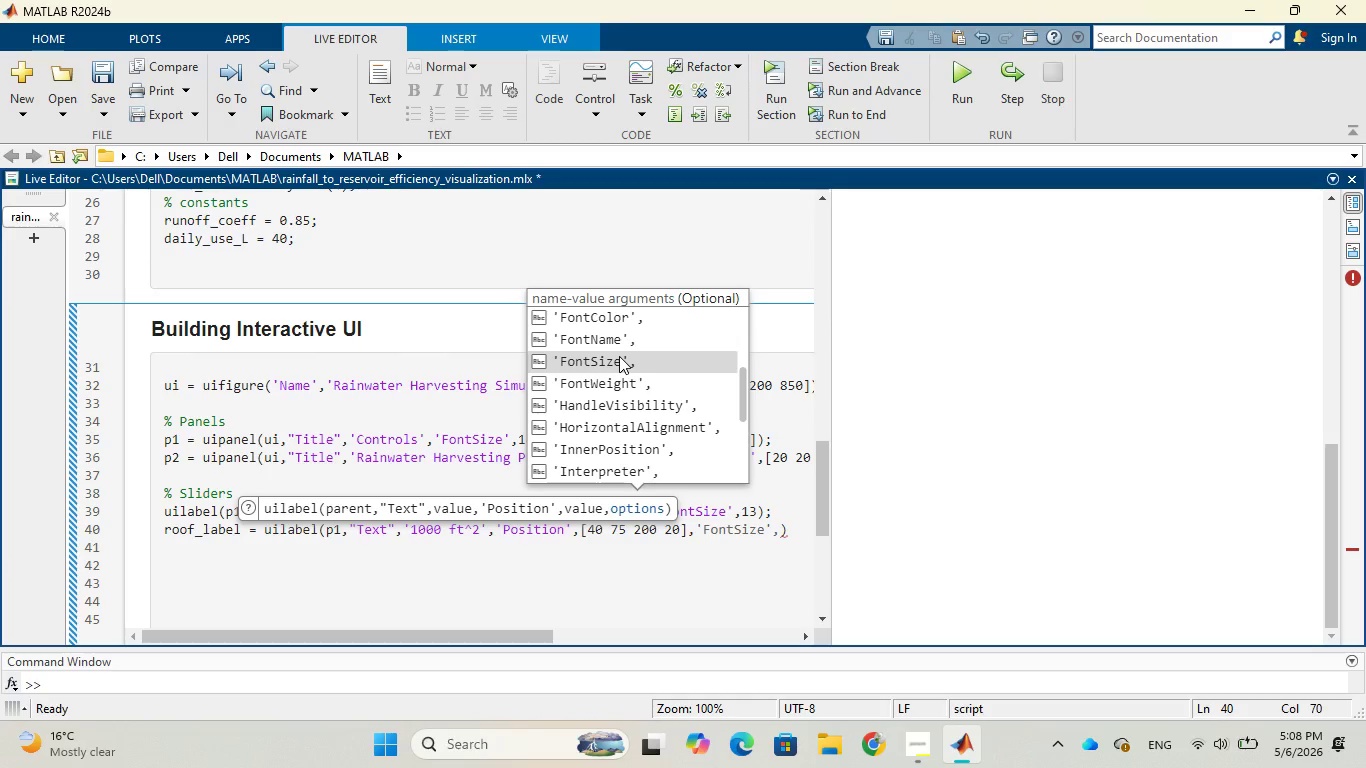 
left_click([619, 356])
 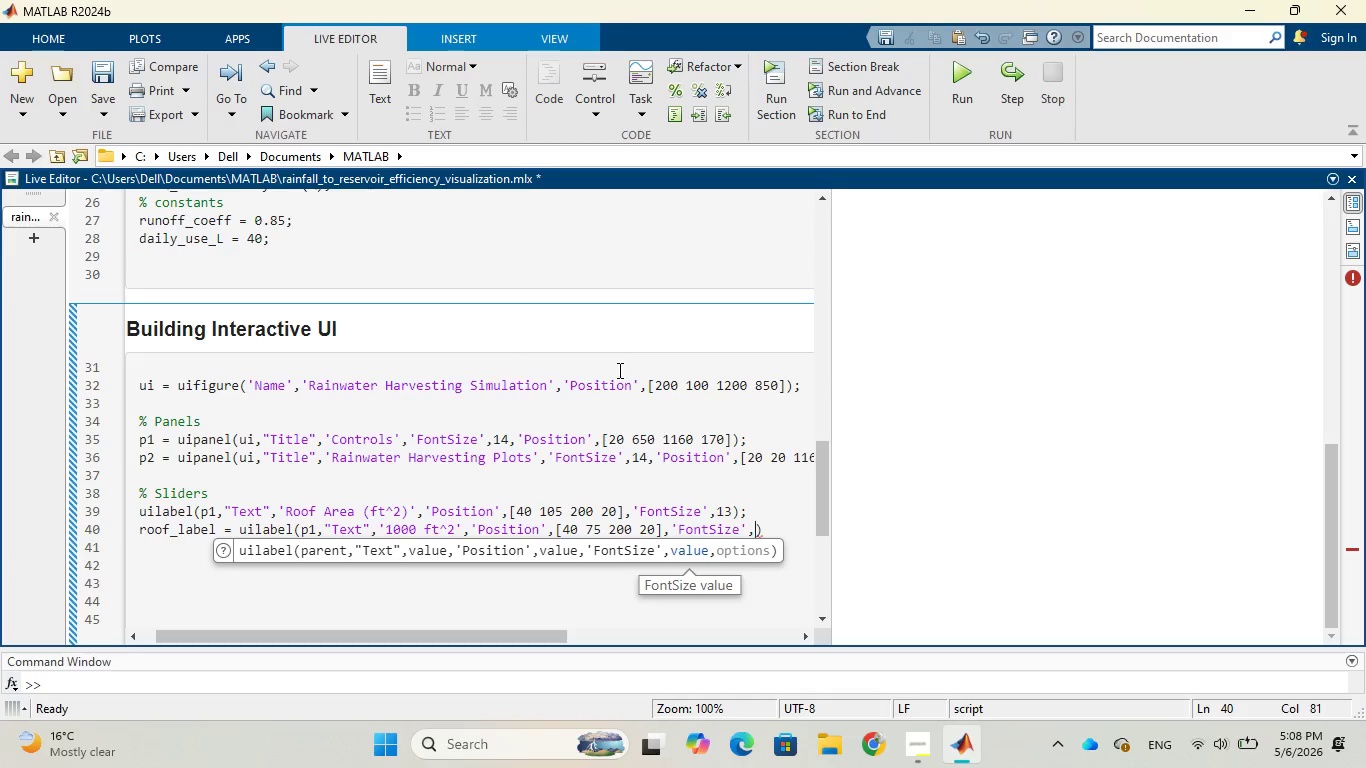 
wait(5.34)
 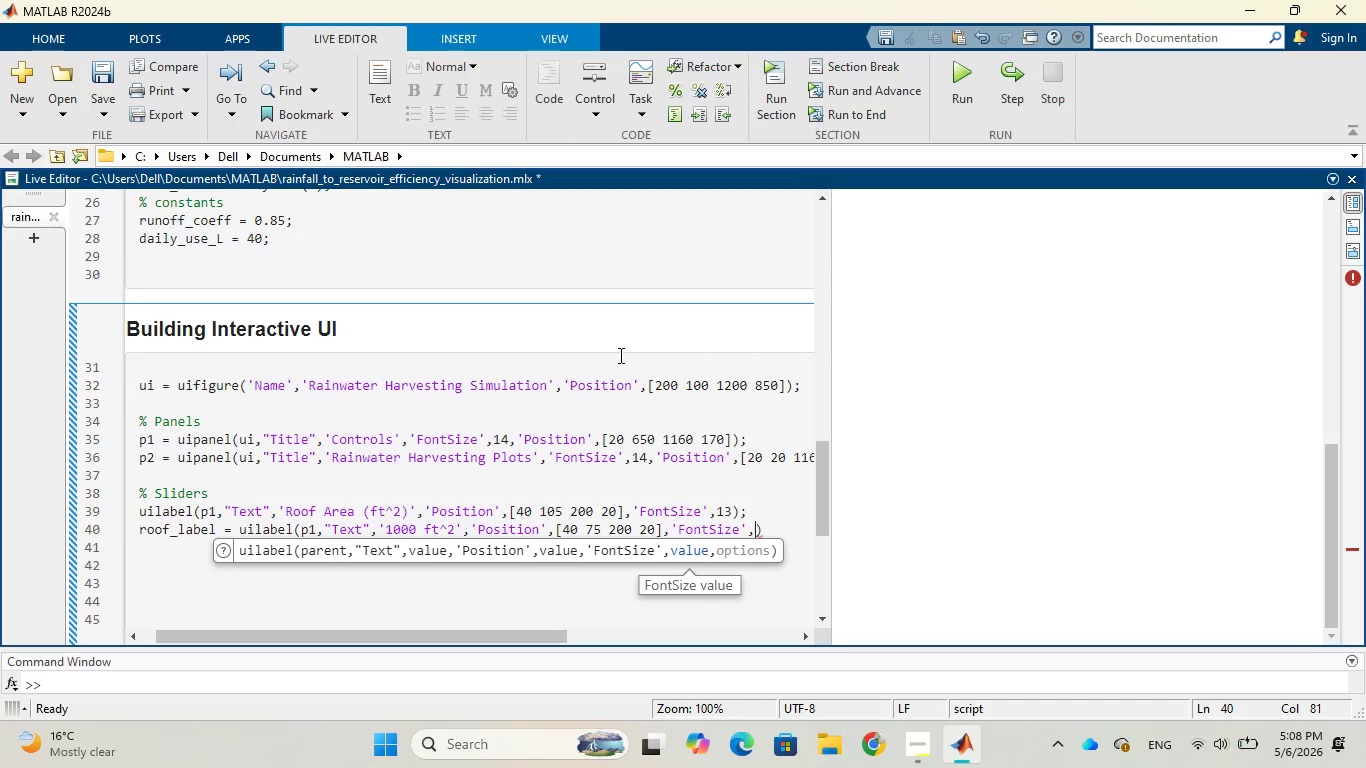 
type(13)
 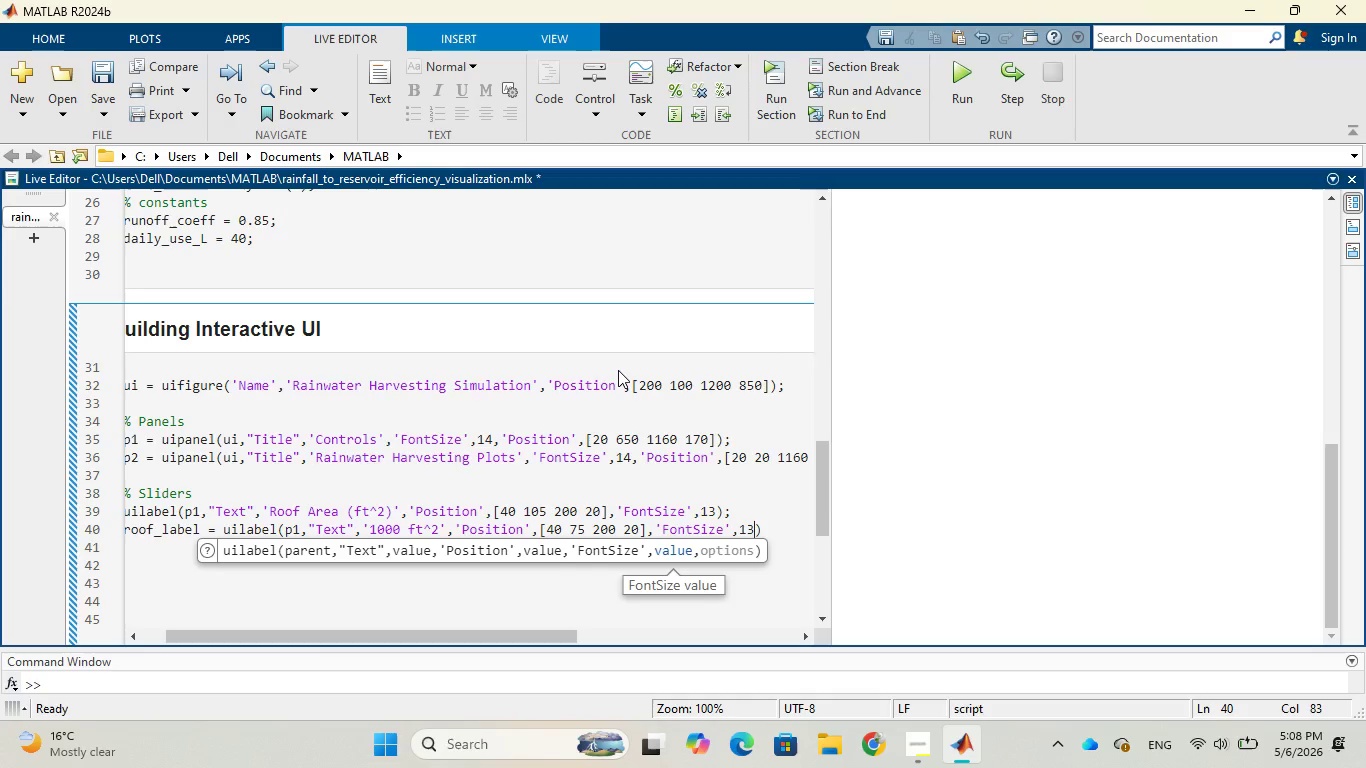 
key(ArrowRight)
 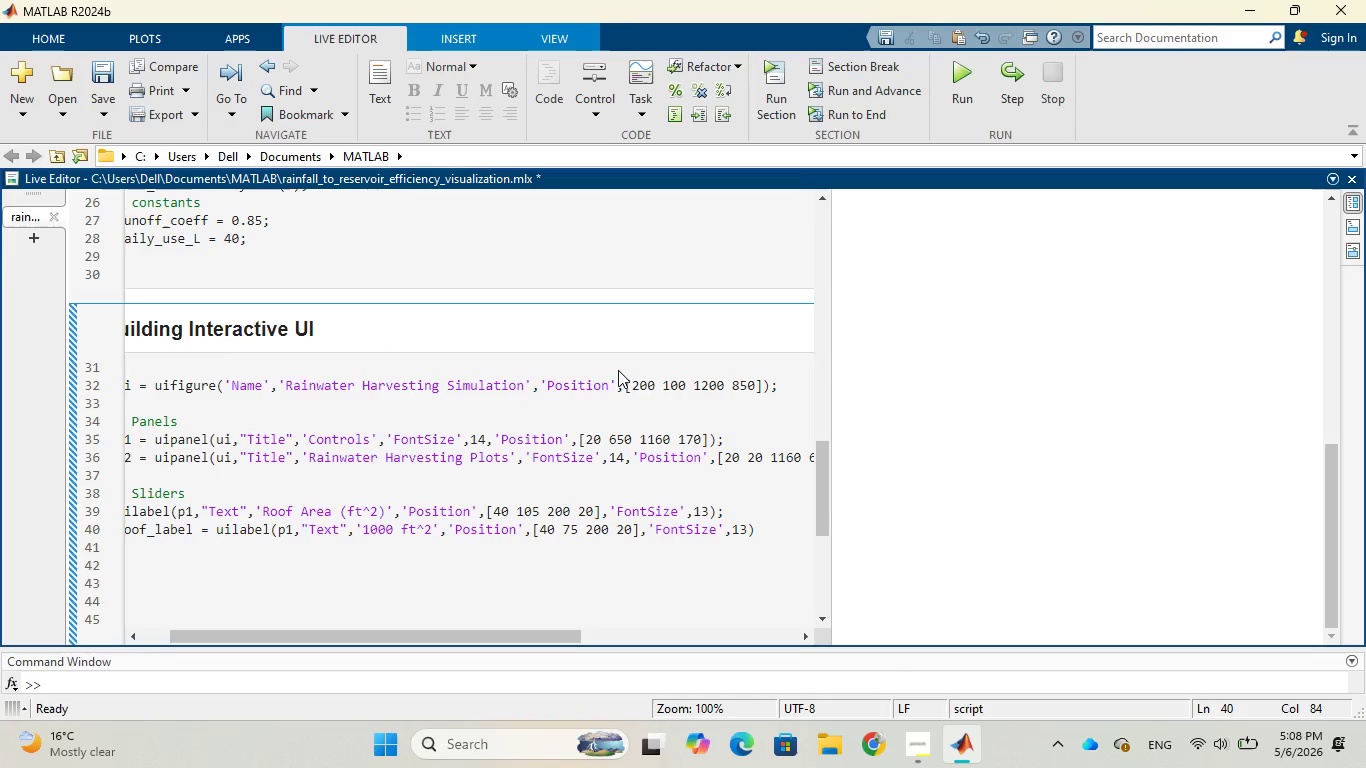 
key(Semicolon)
 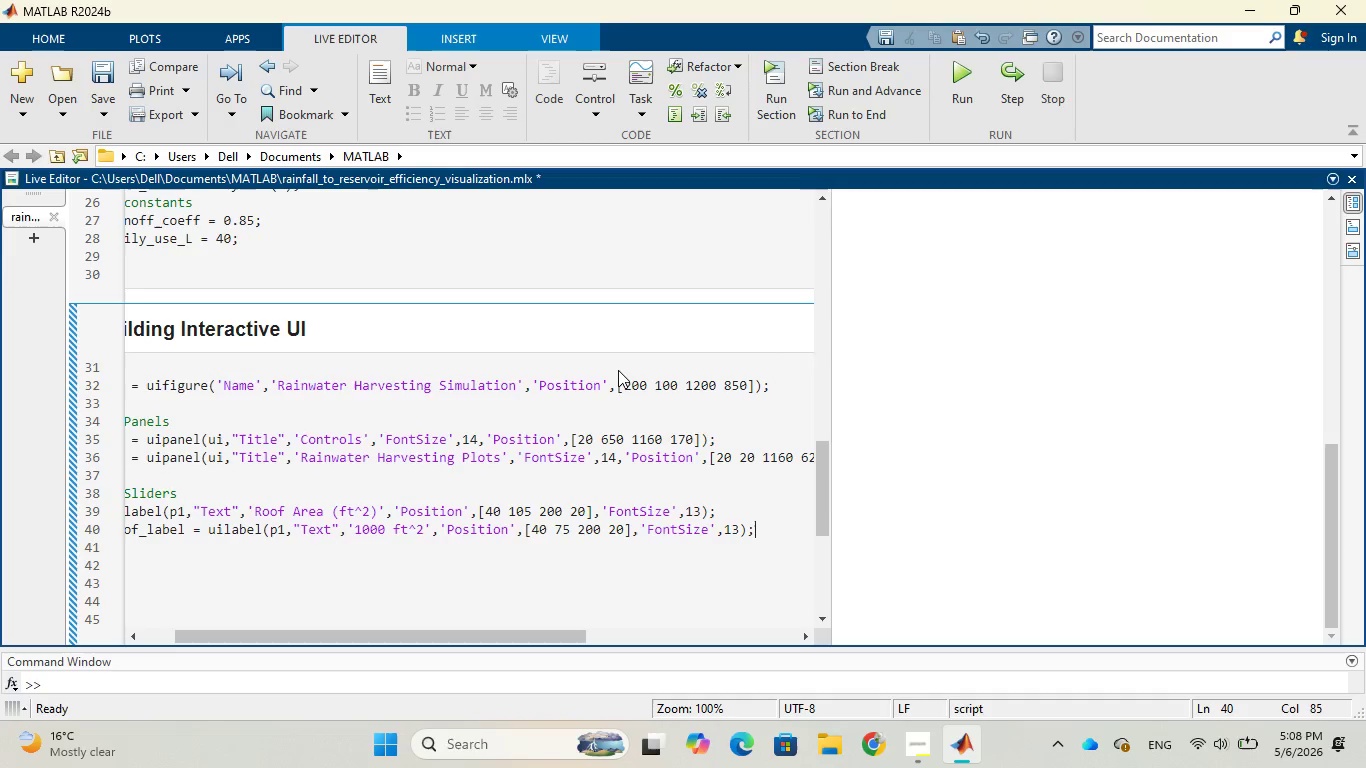 
key(Enter)
 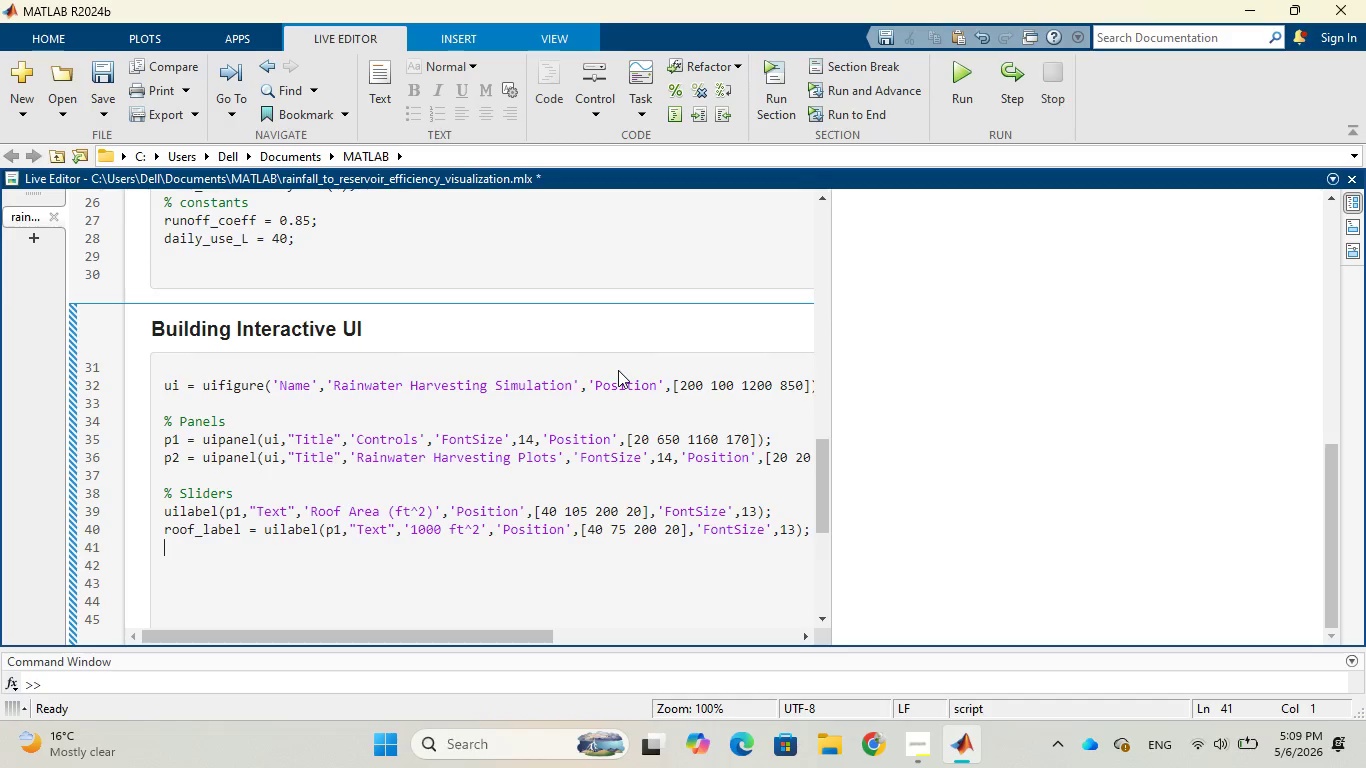 
wait(16.17)
 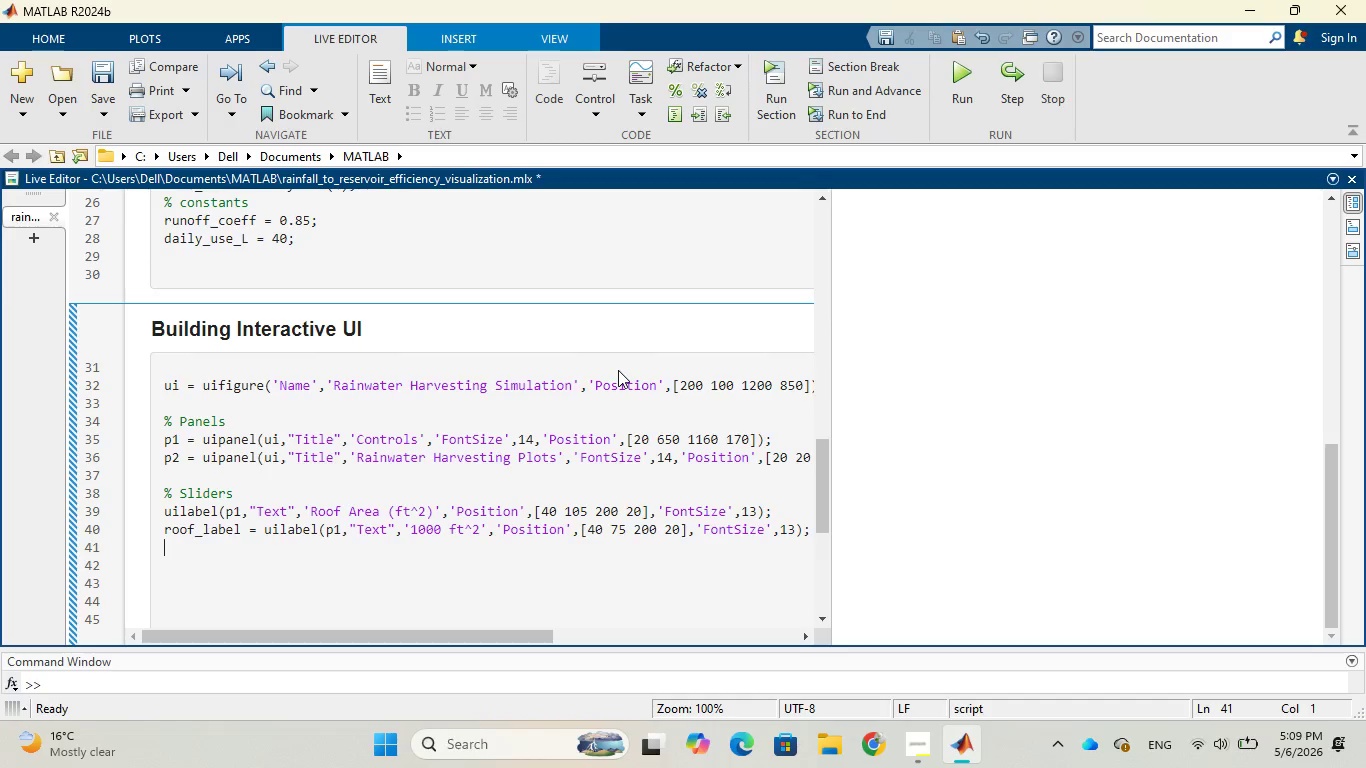 
key(Enter)
 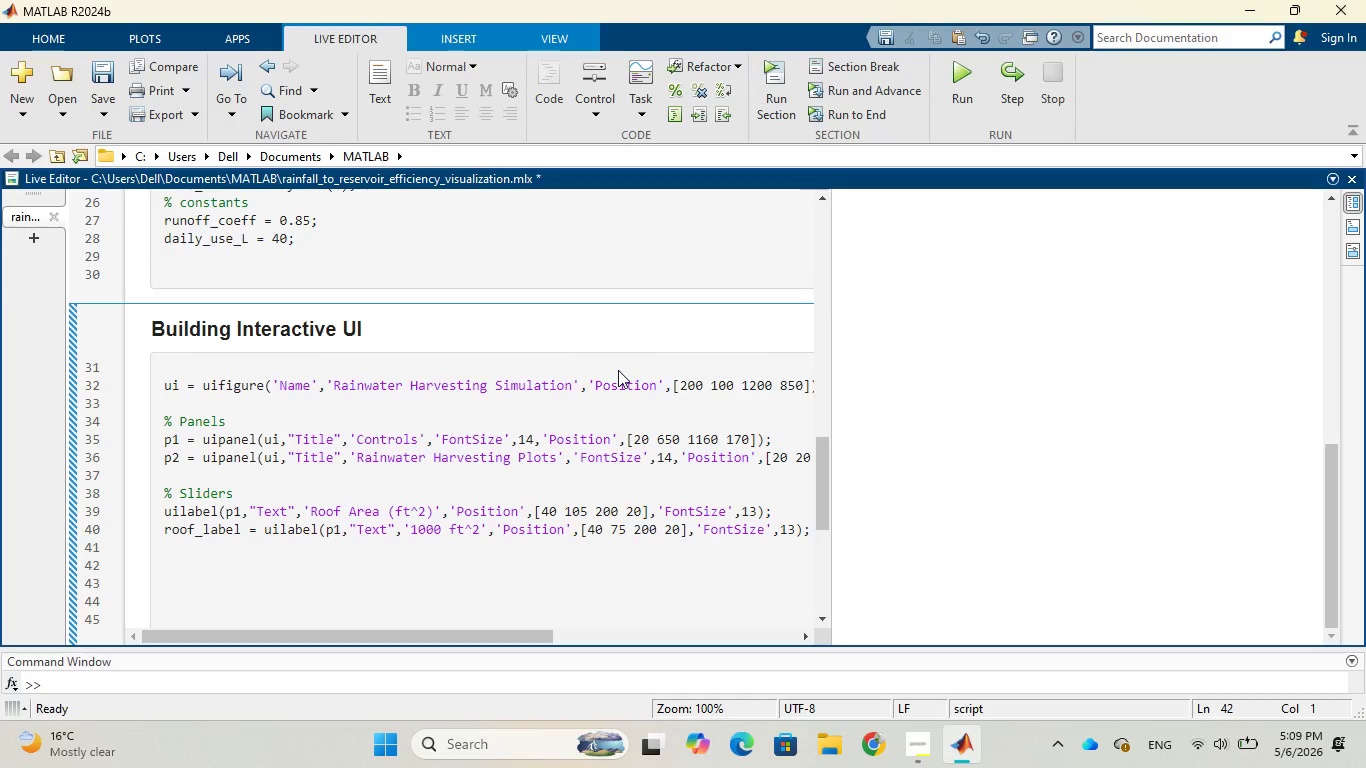 
type(roof_slider = )
 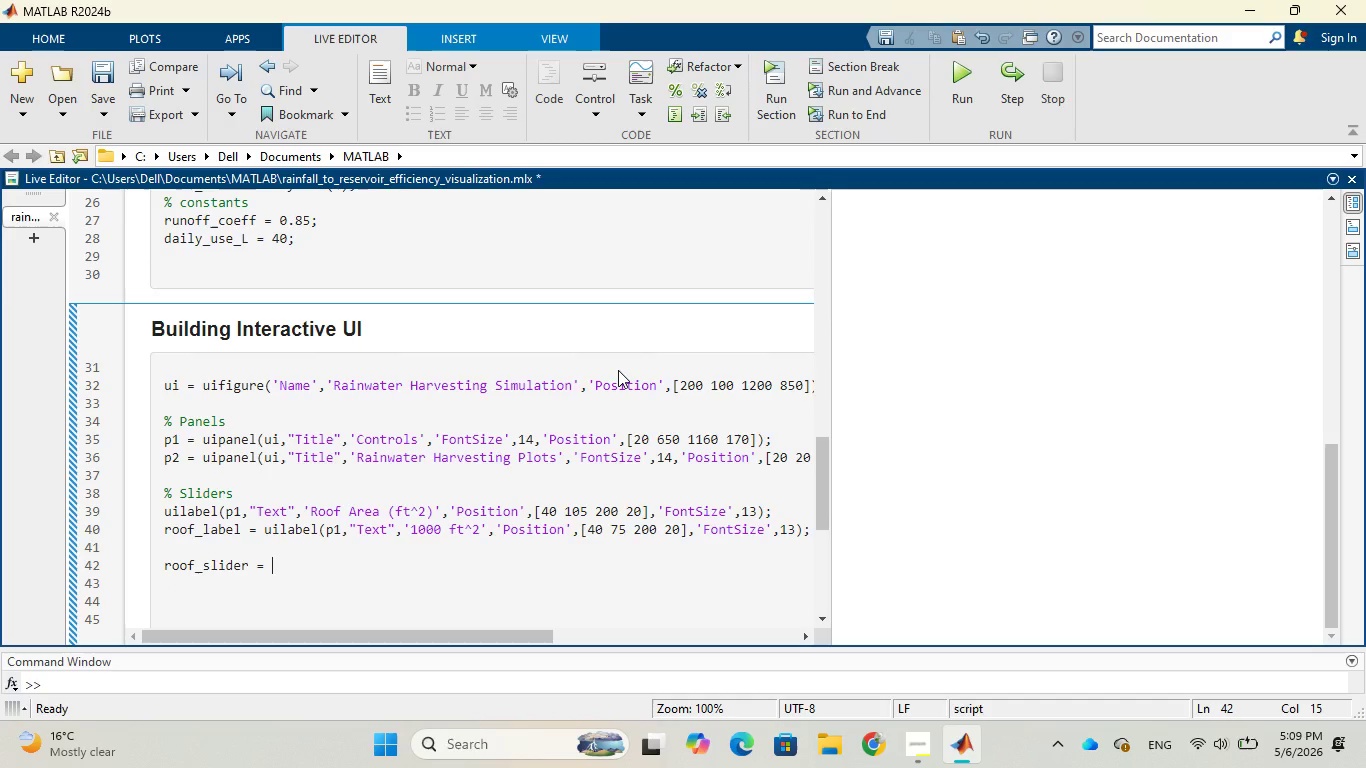 
wait(14.53)
 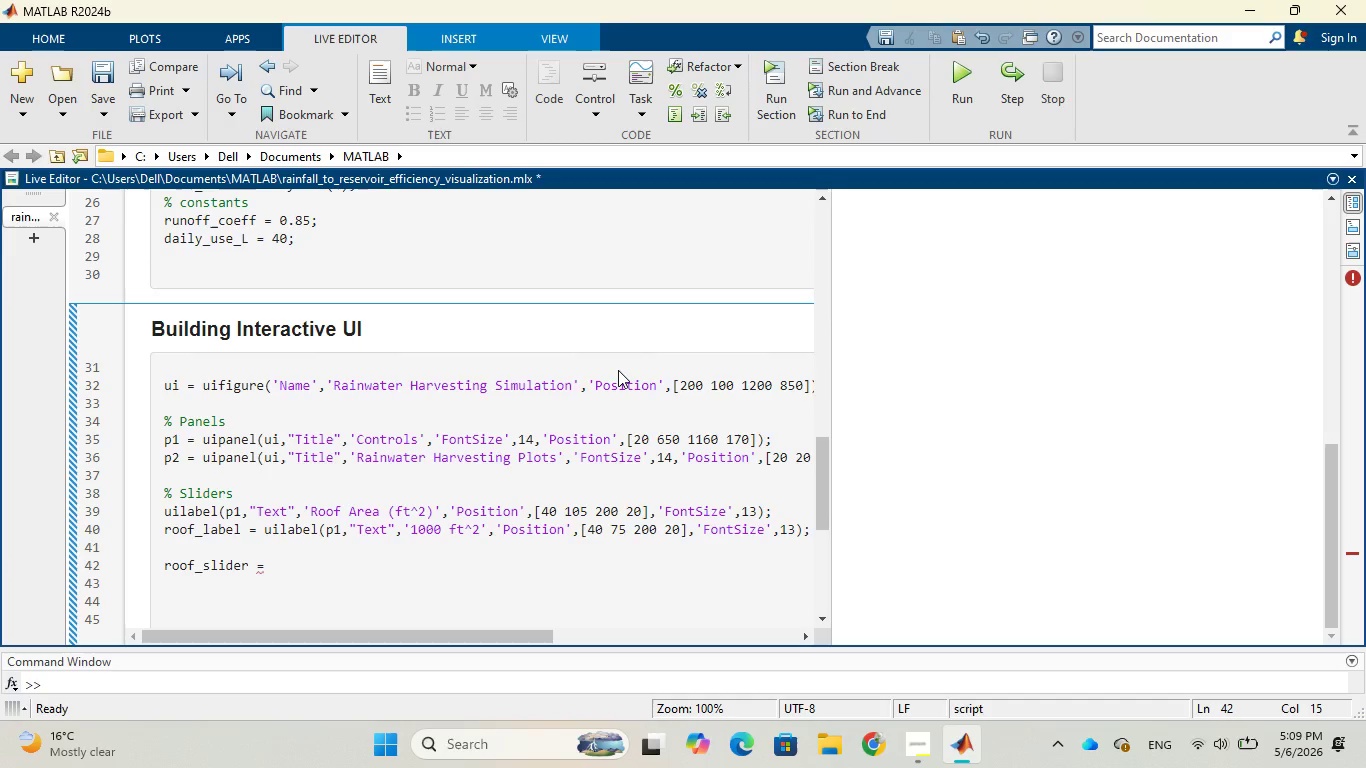 
type(uislider)
 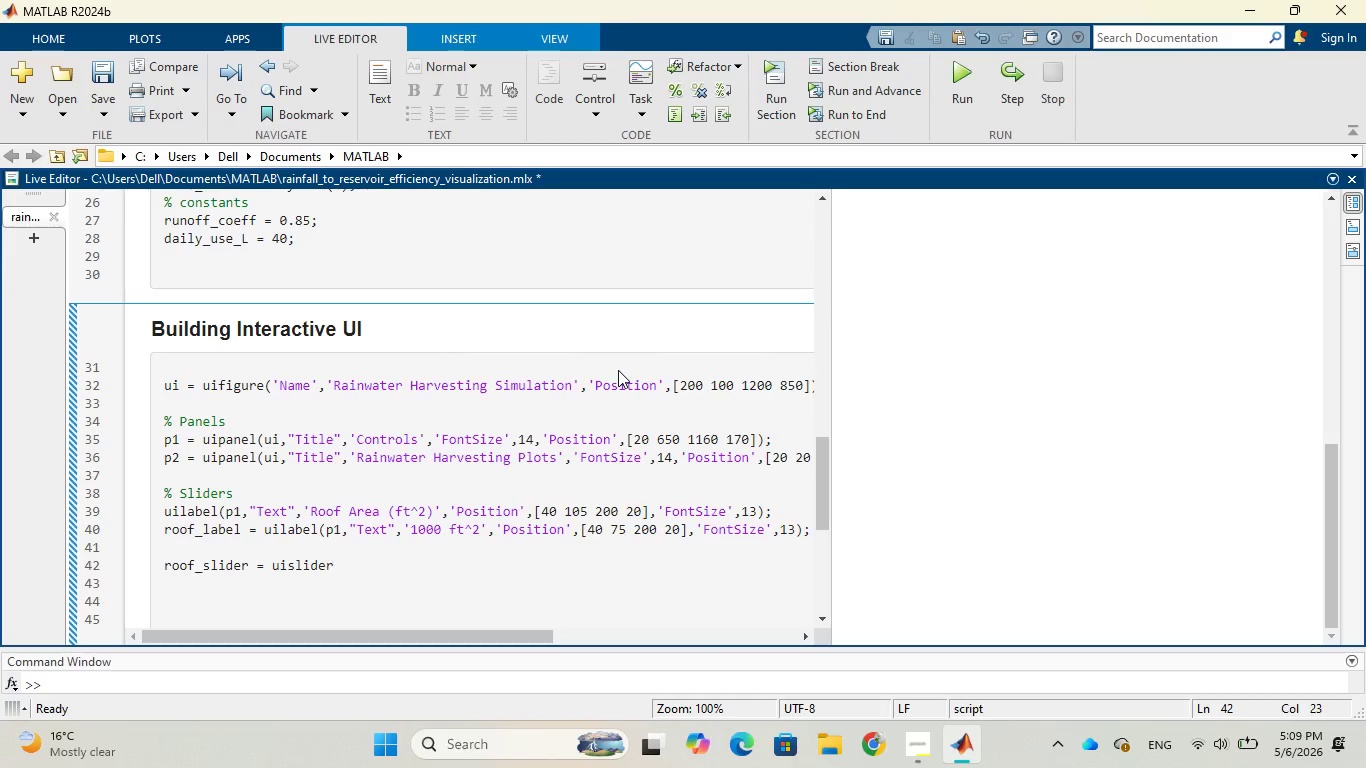 
type((p1)
 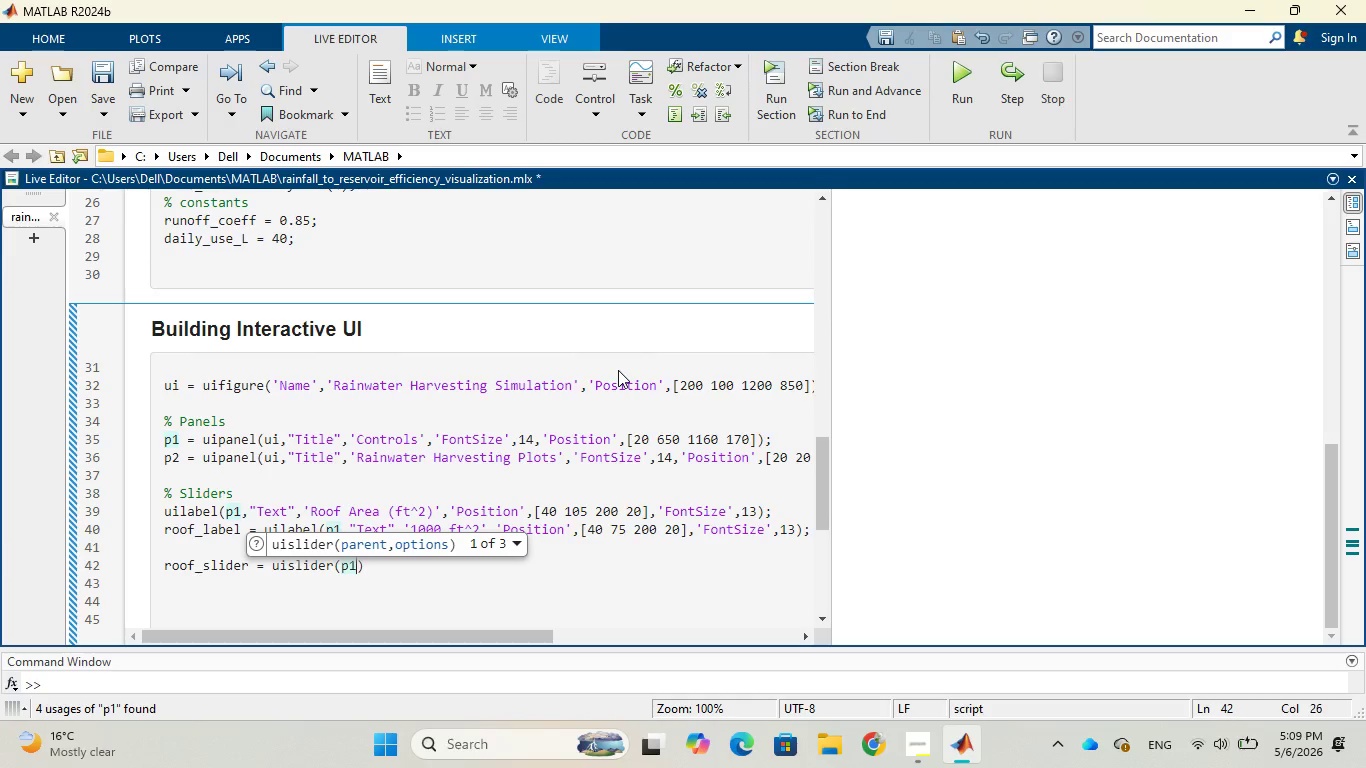 
key(Comma)
 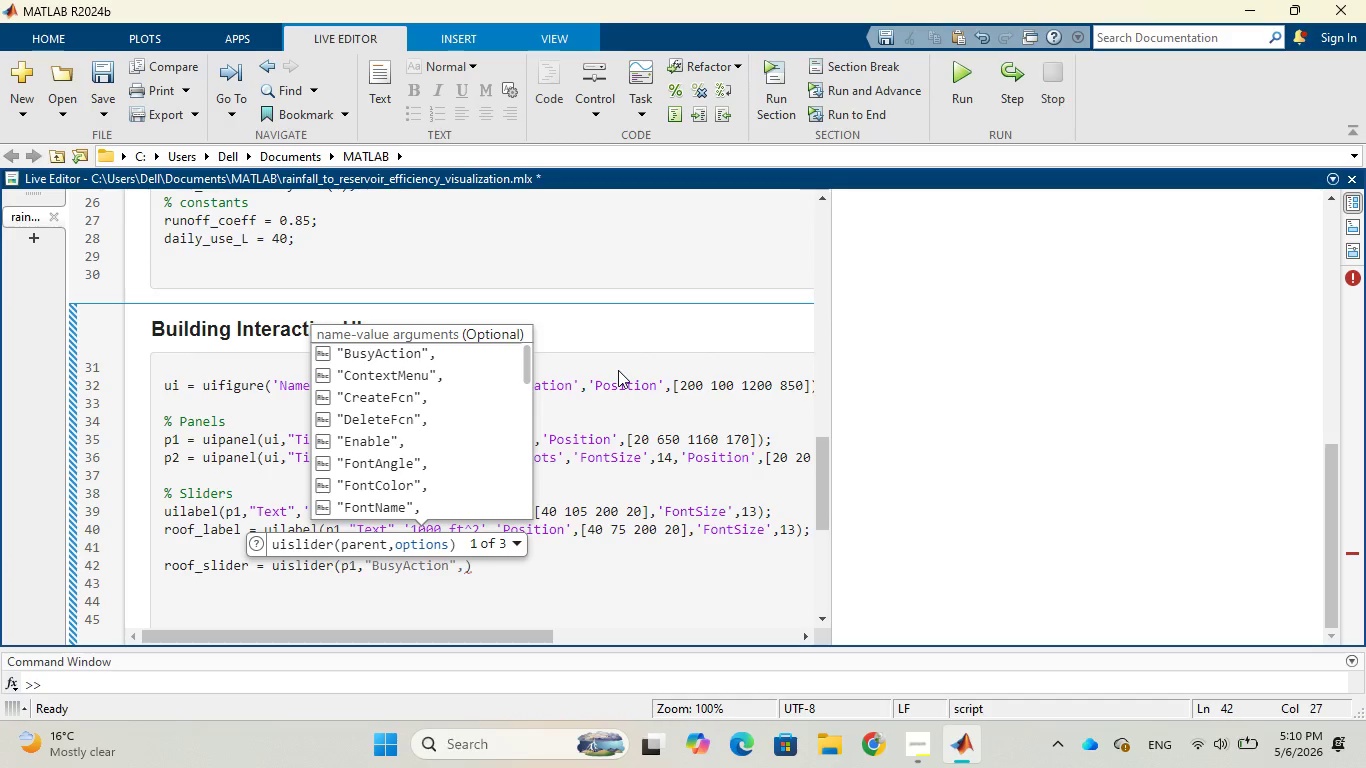 
wait(5.75)
 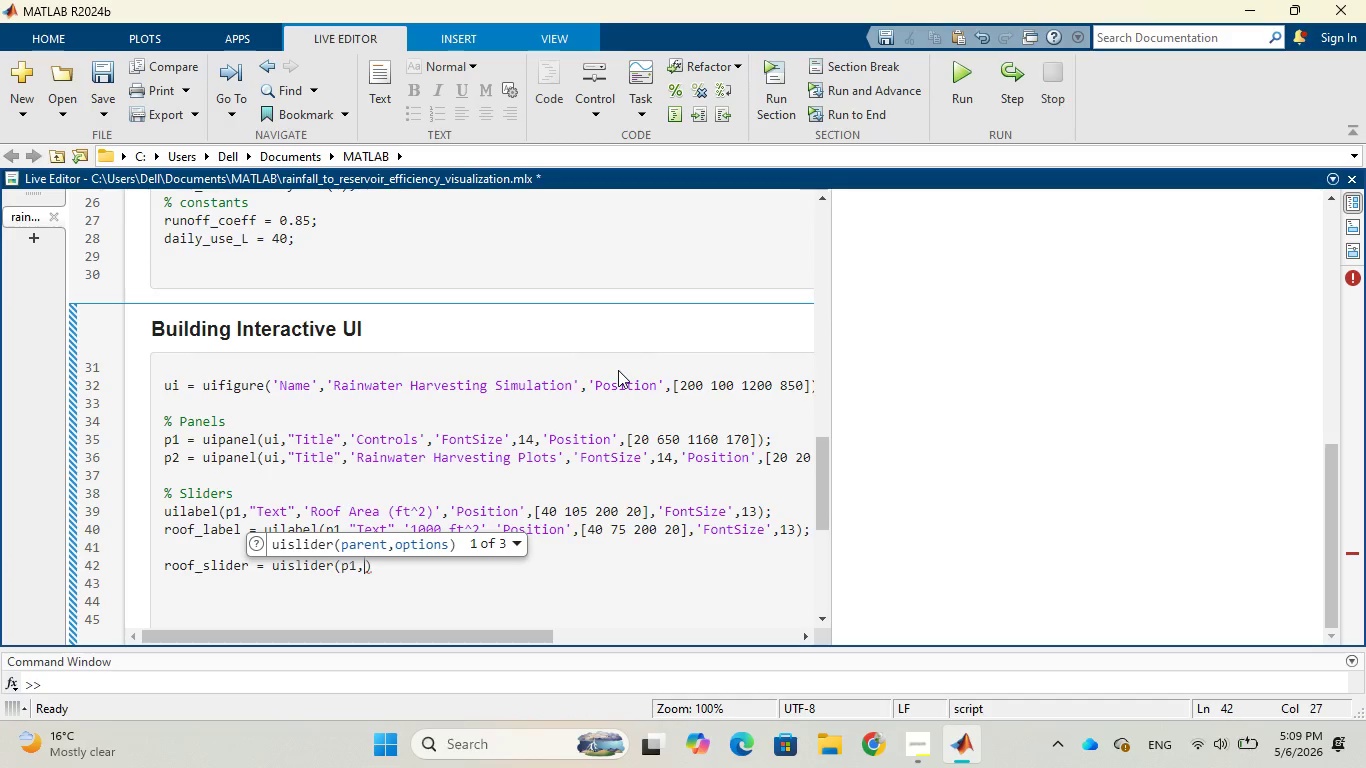 
key(Space)
 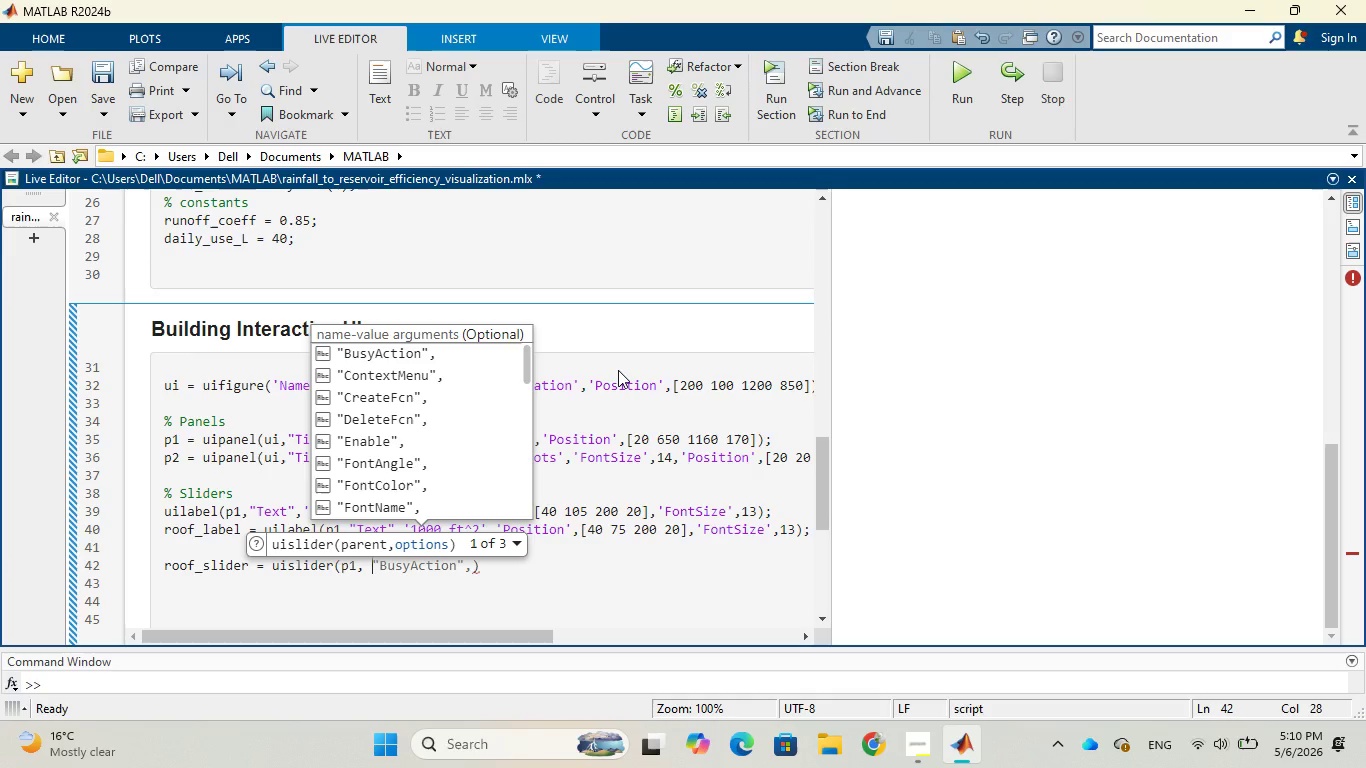 
key(Backspace)
 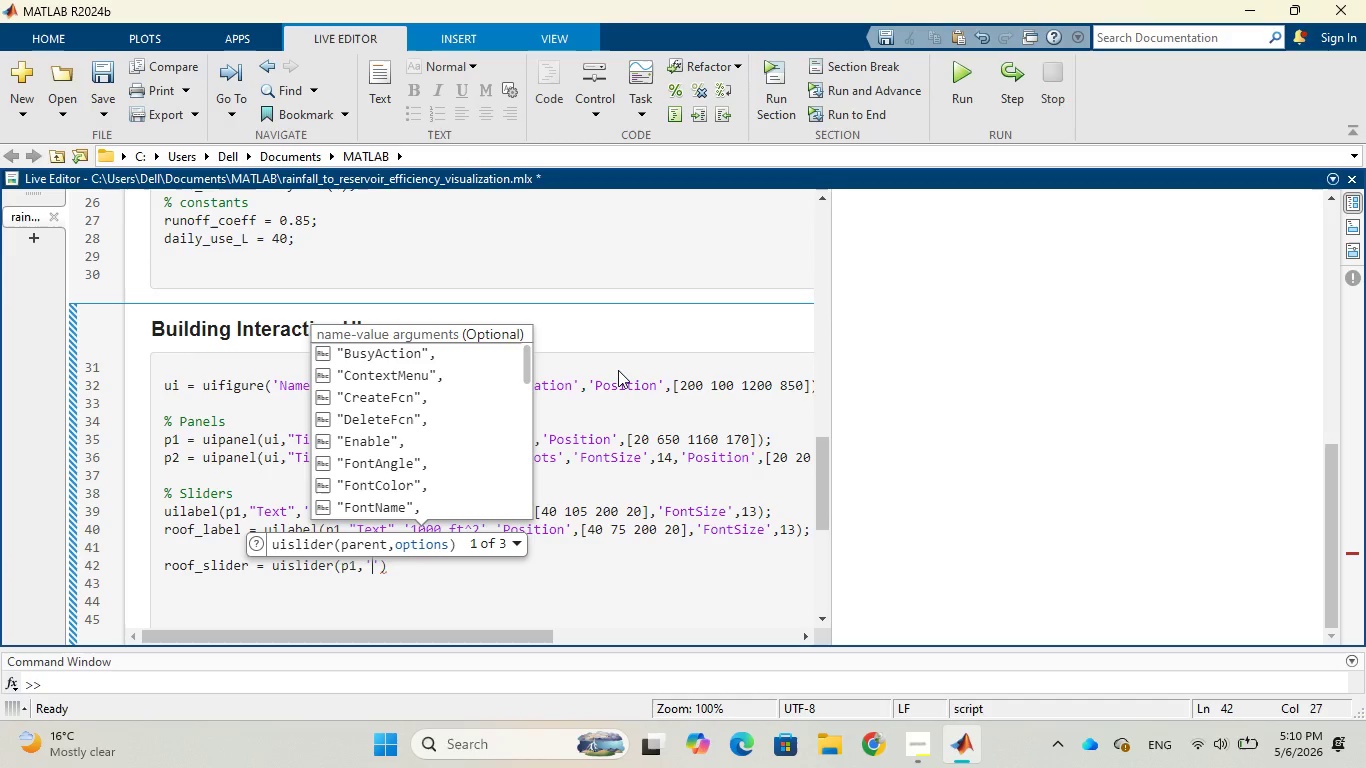 
key(Quote)
 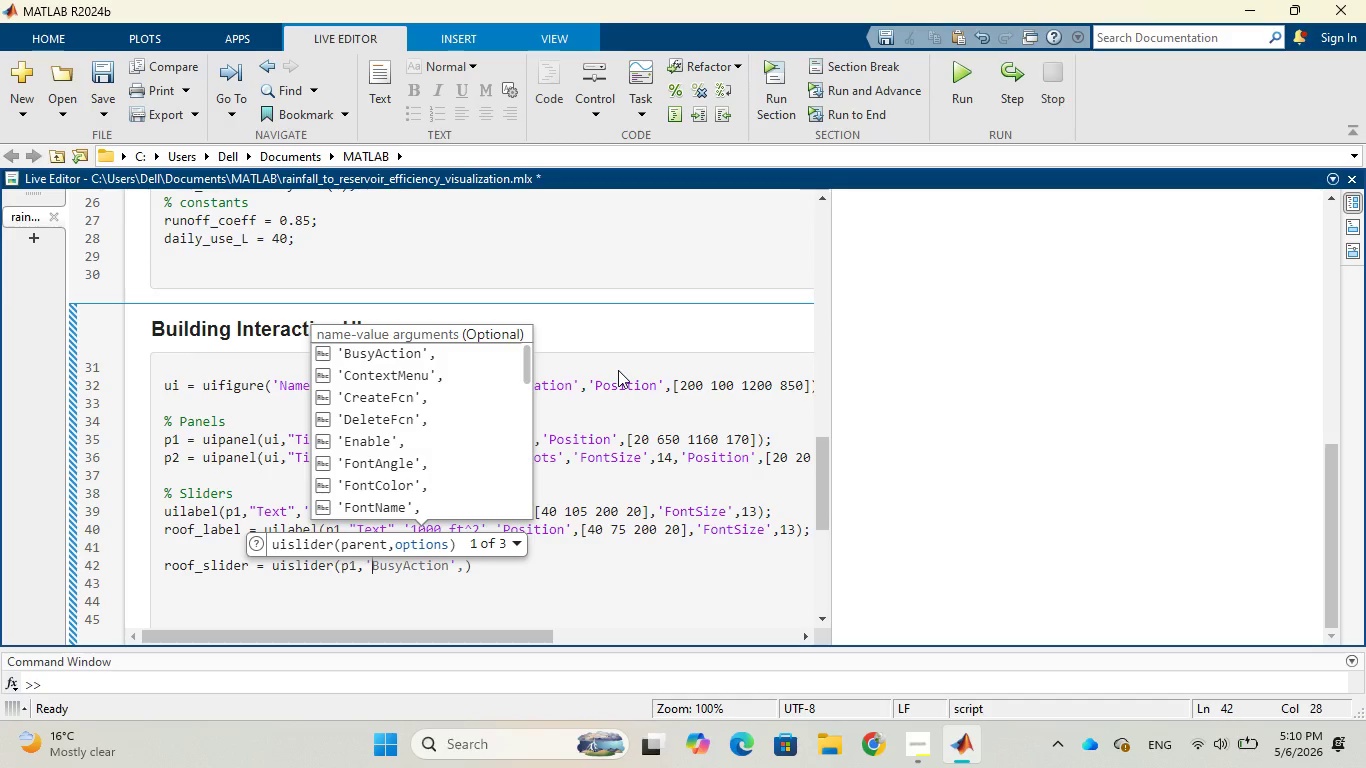 
wait(5.88)
 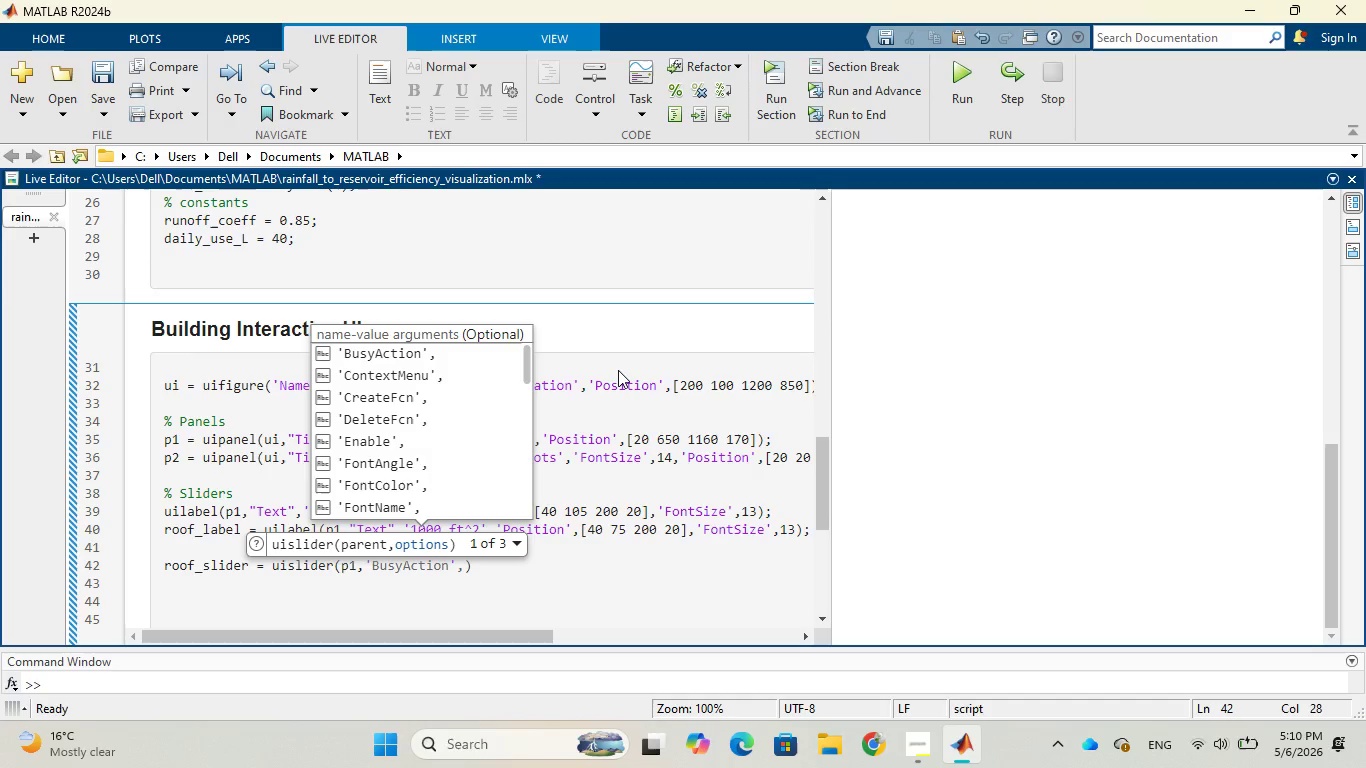 
type(Limi)
 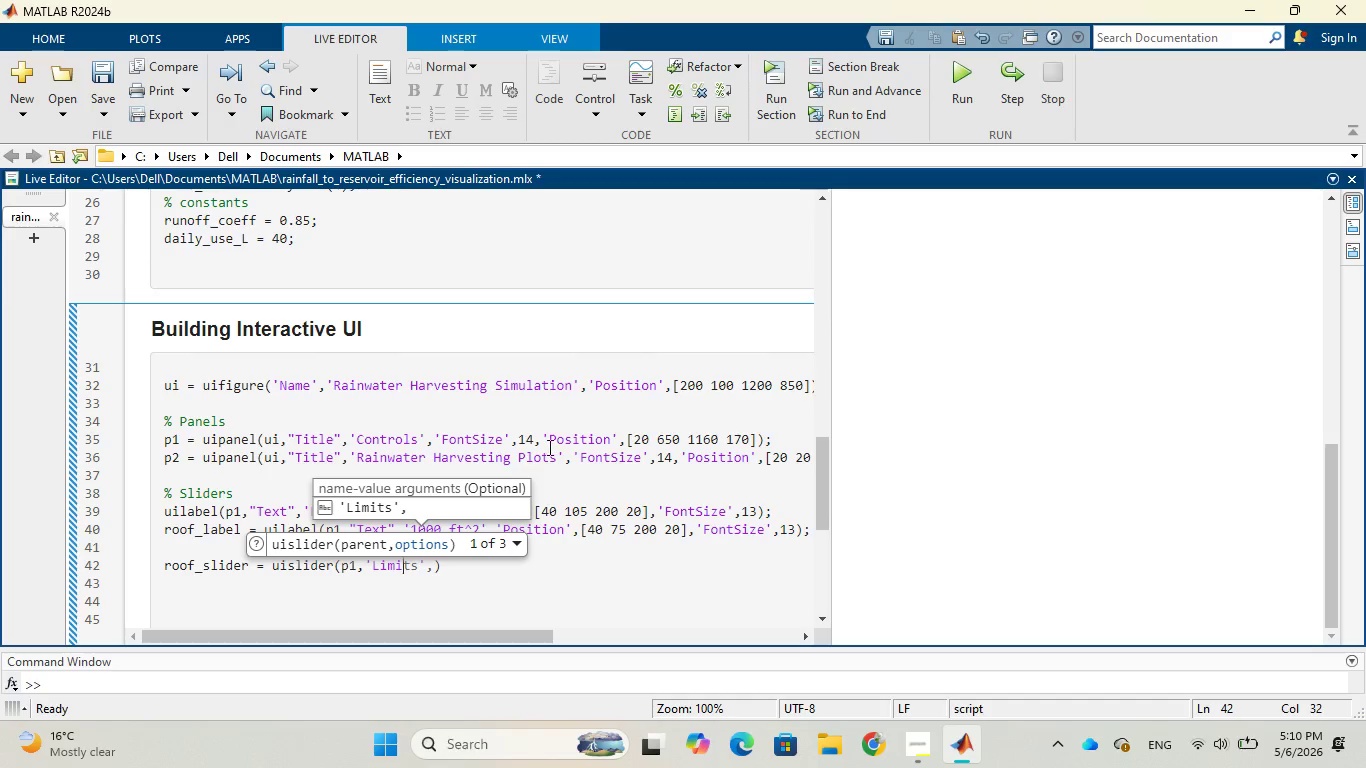 
left_click([455, 505])
 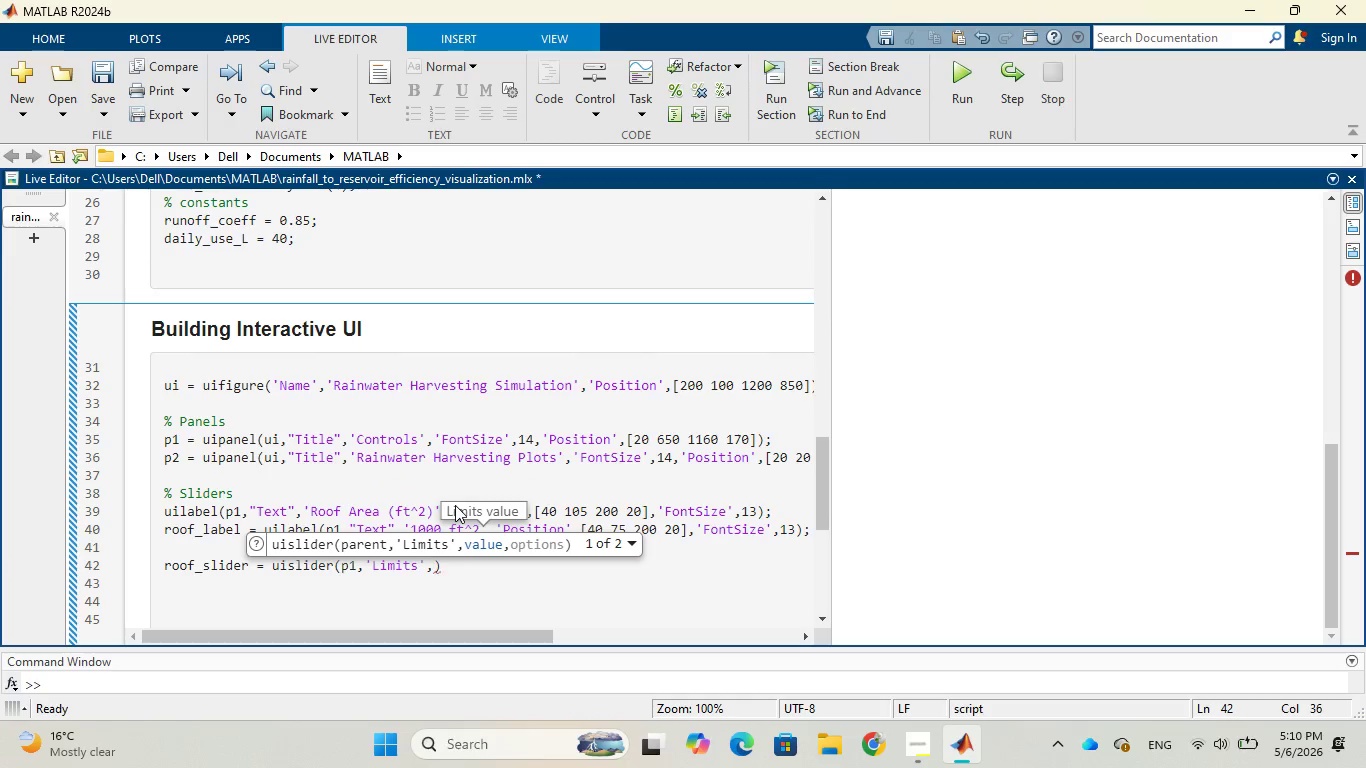 
wait(8.11)
 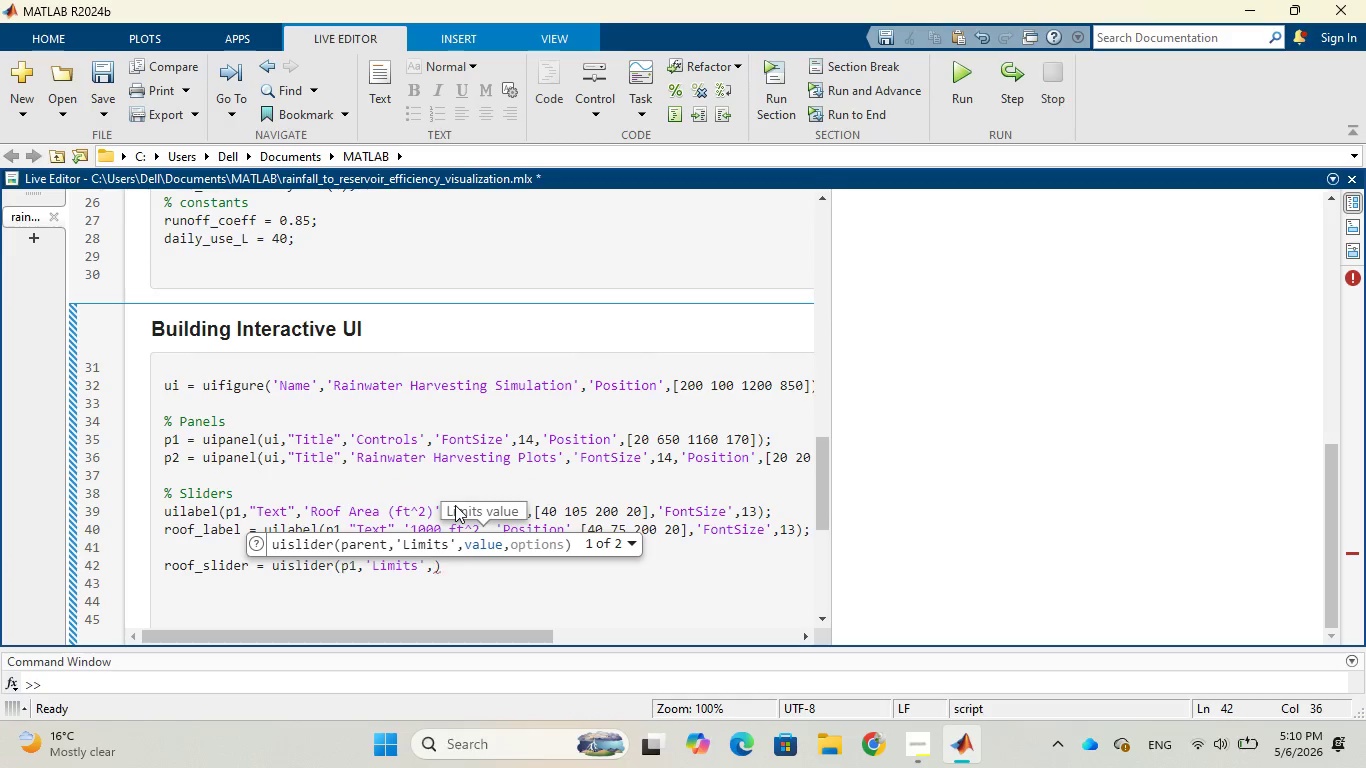 
type([200 2000)
 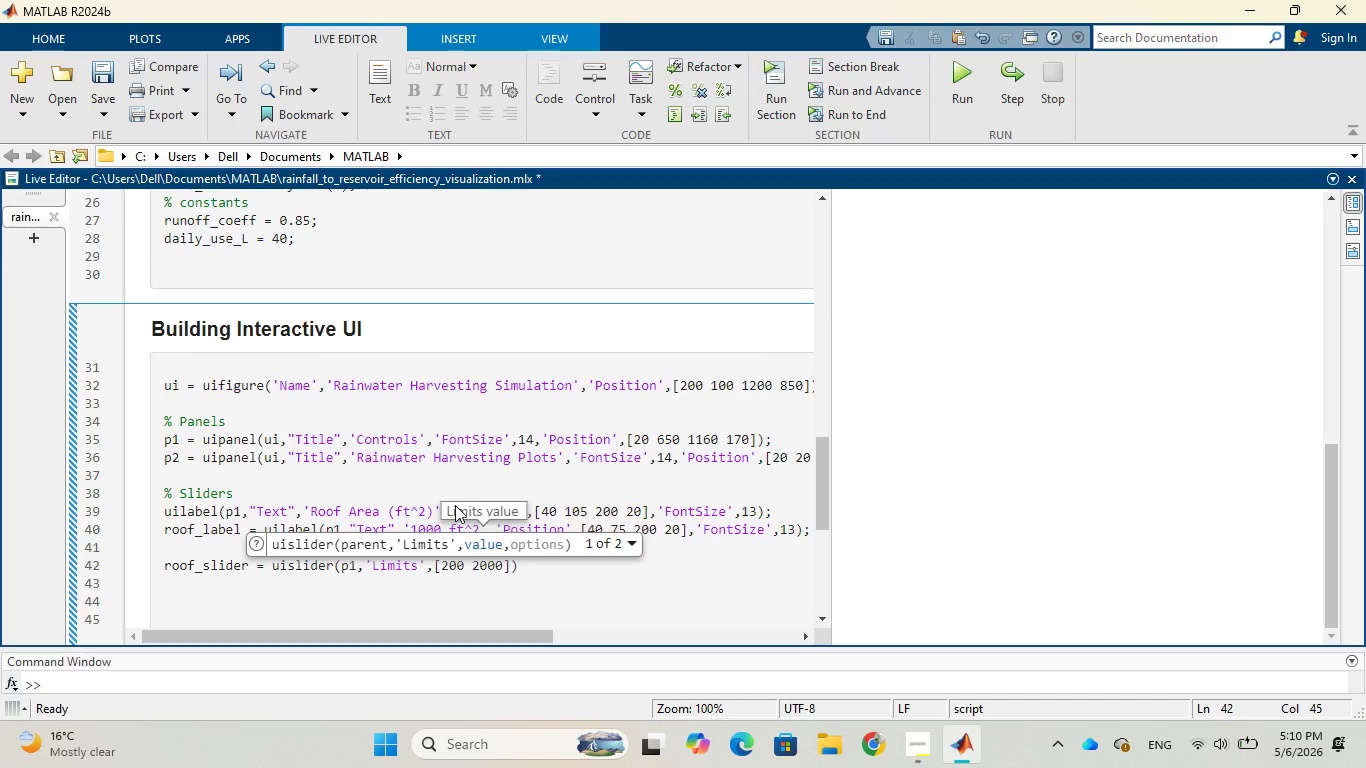 
wait(6.11)
 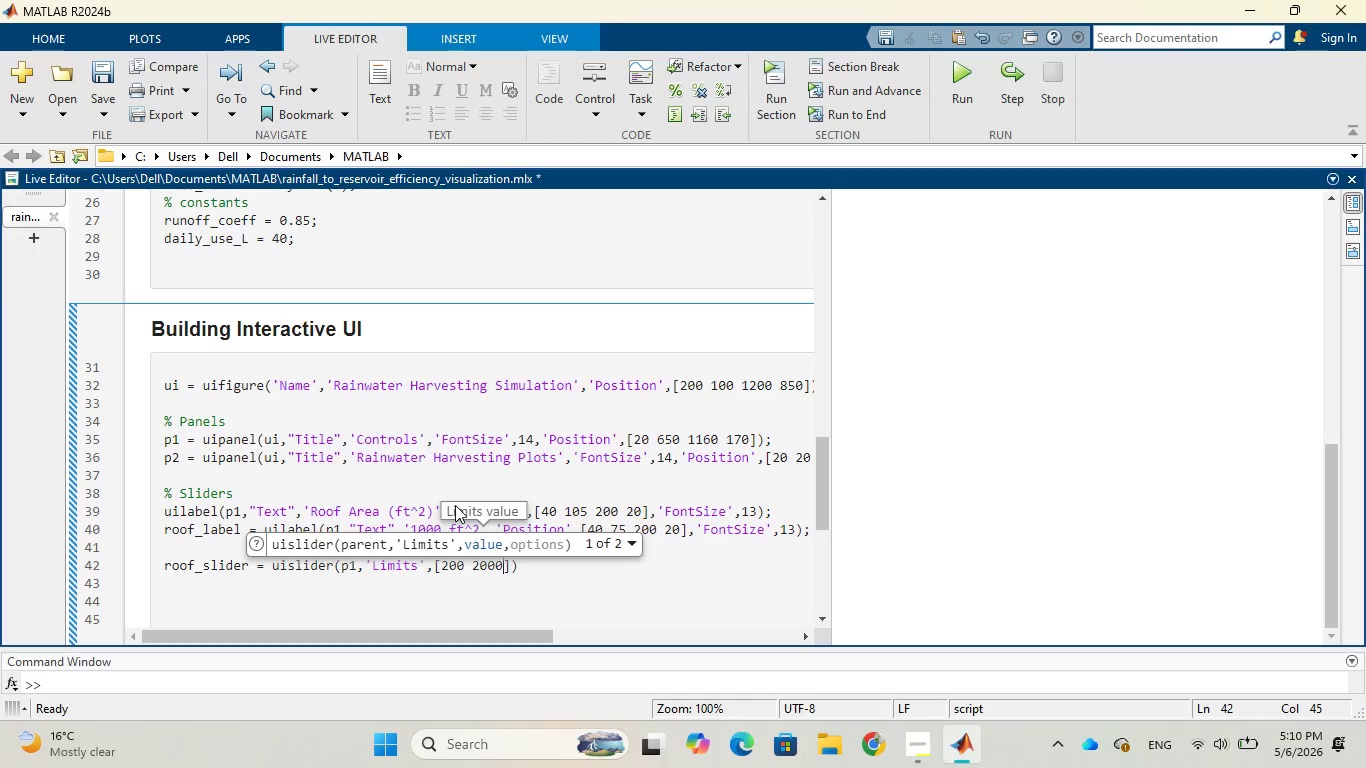 
key(ArrowRight)
 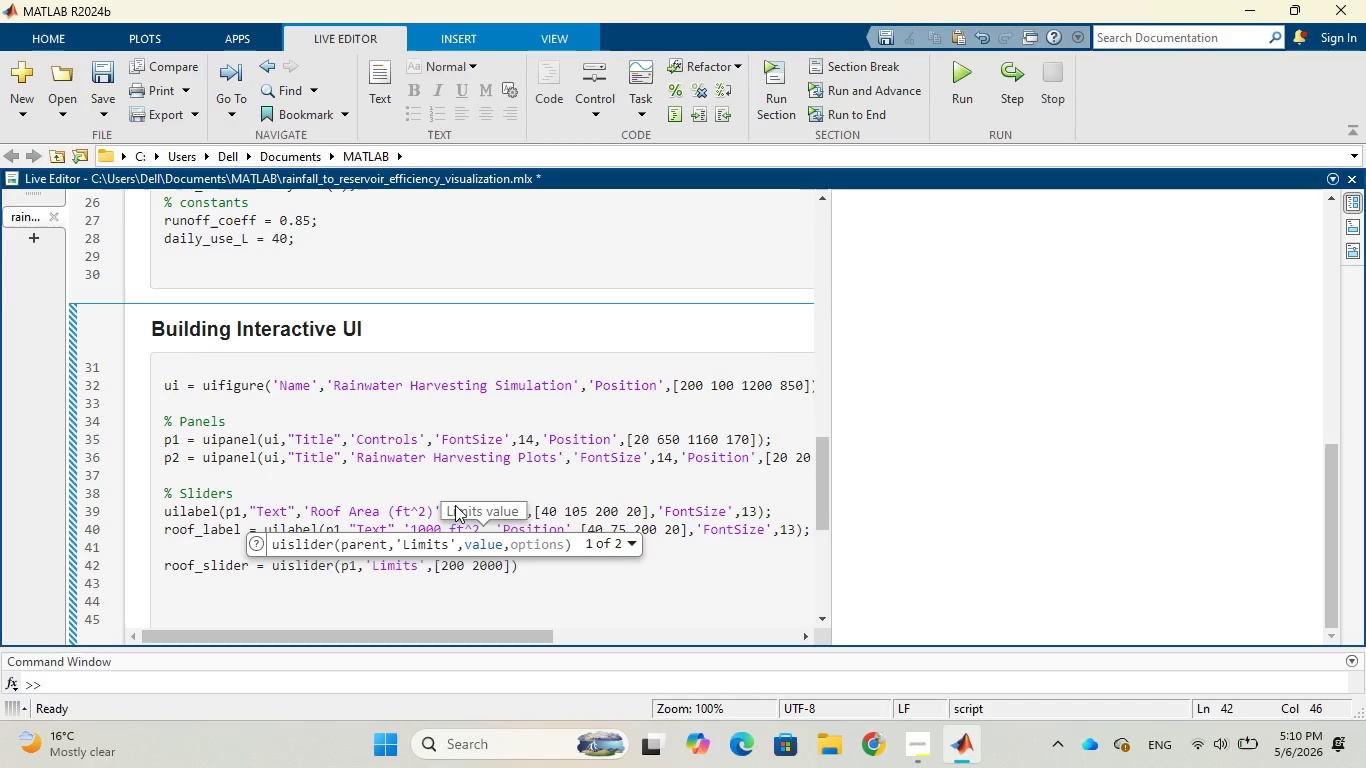 
key(Comma)
 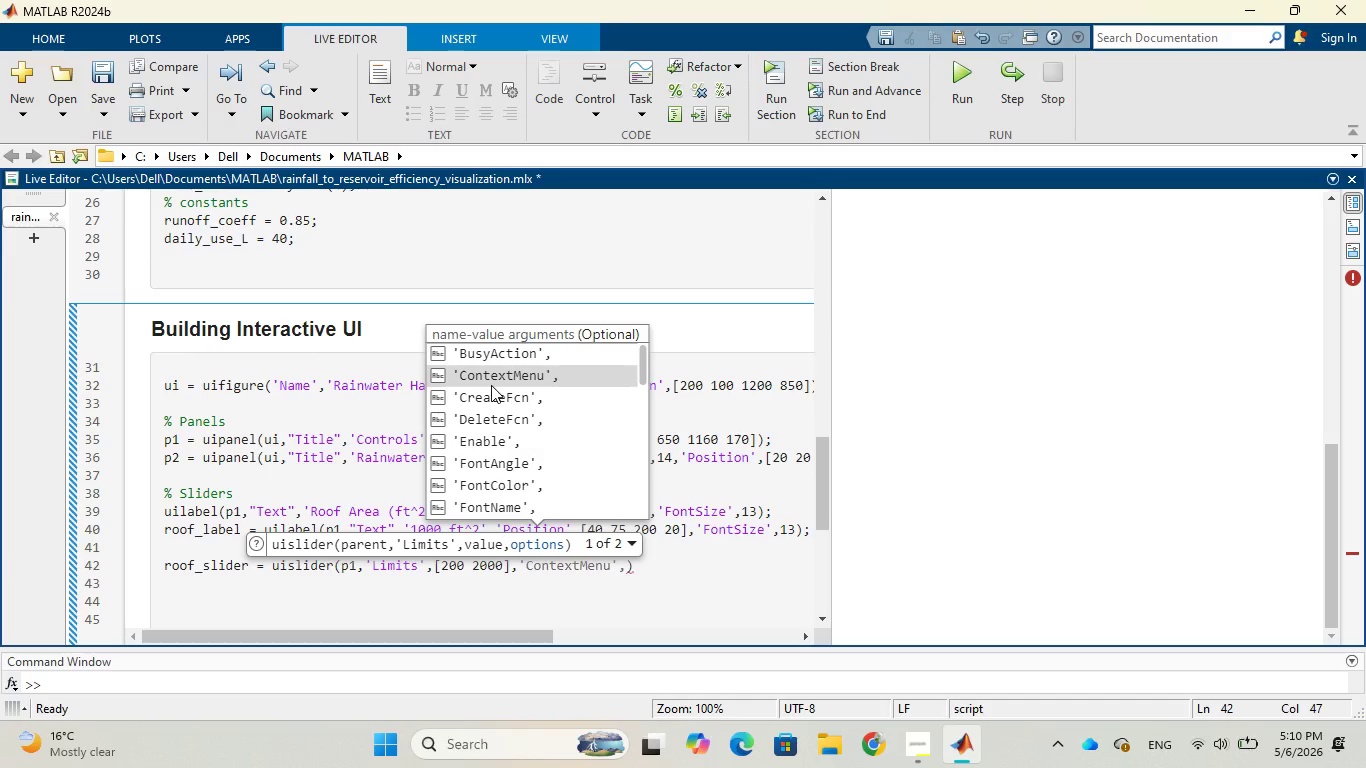 
wait(11.62)
 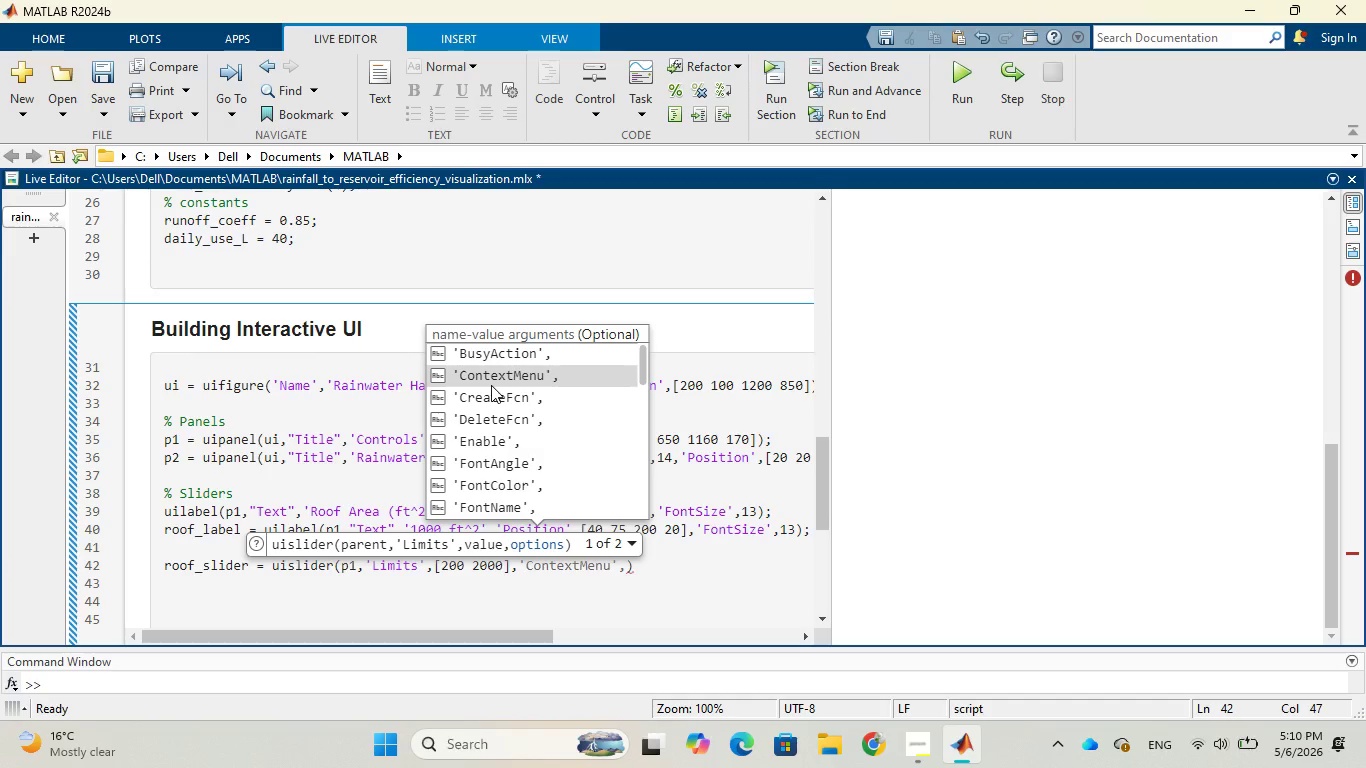 
scroll: coordinate [488, 400], scroll_direction: down, amount: 3.0
 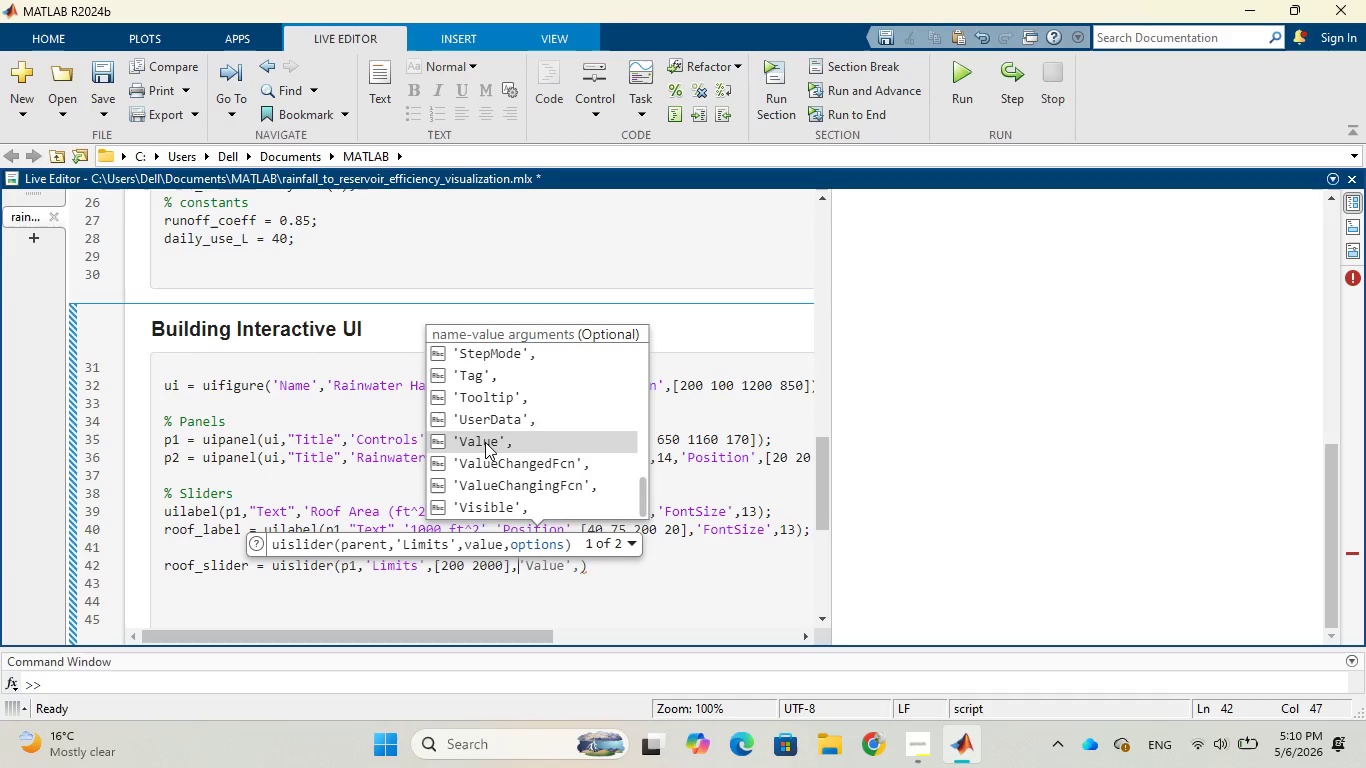 
left_click([485, 442])
 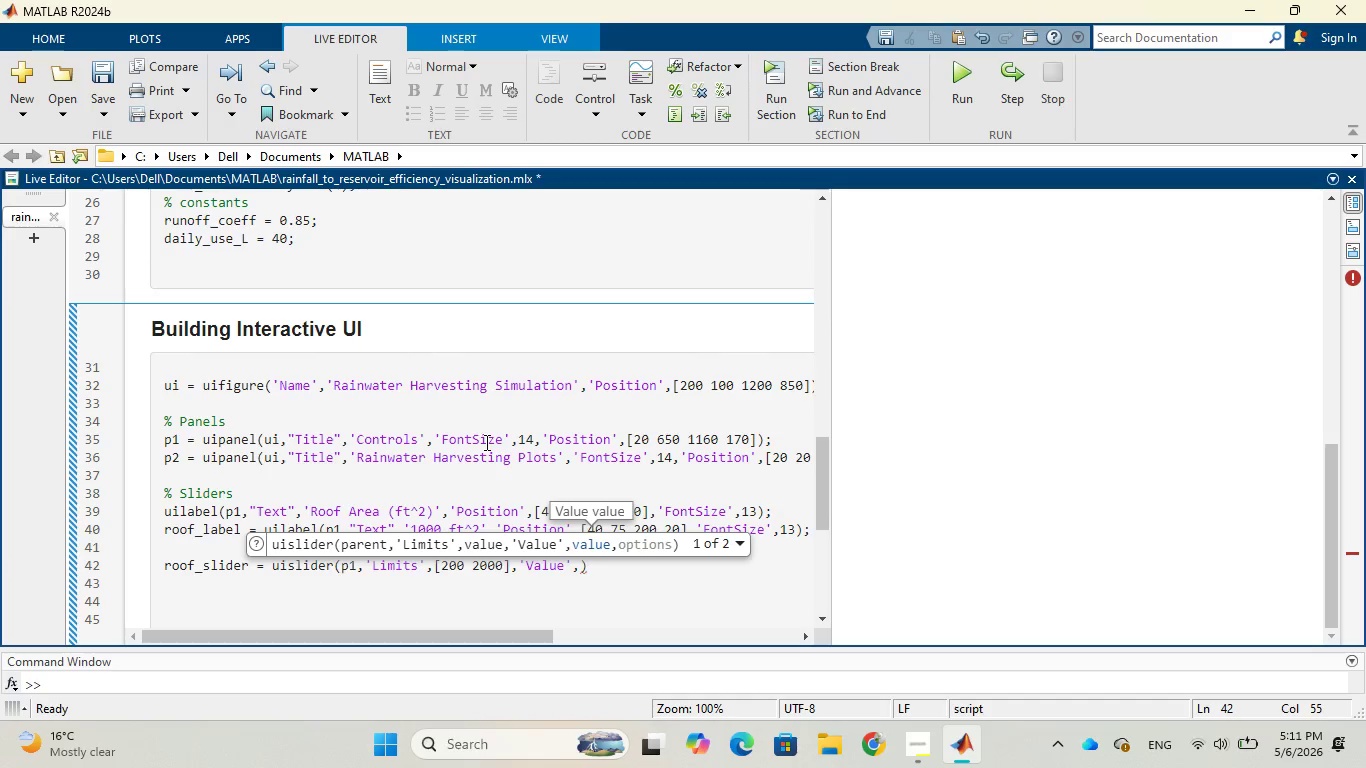 
wait(7.61)
 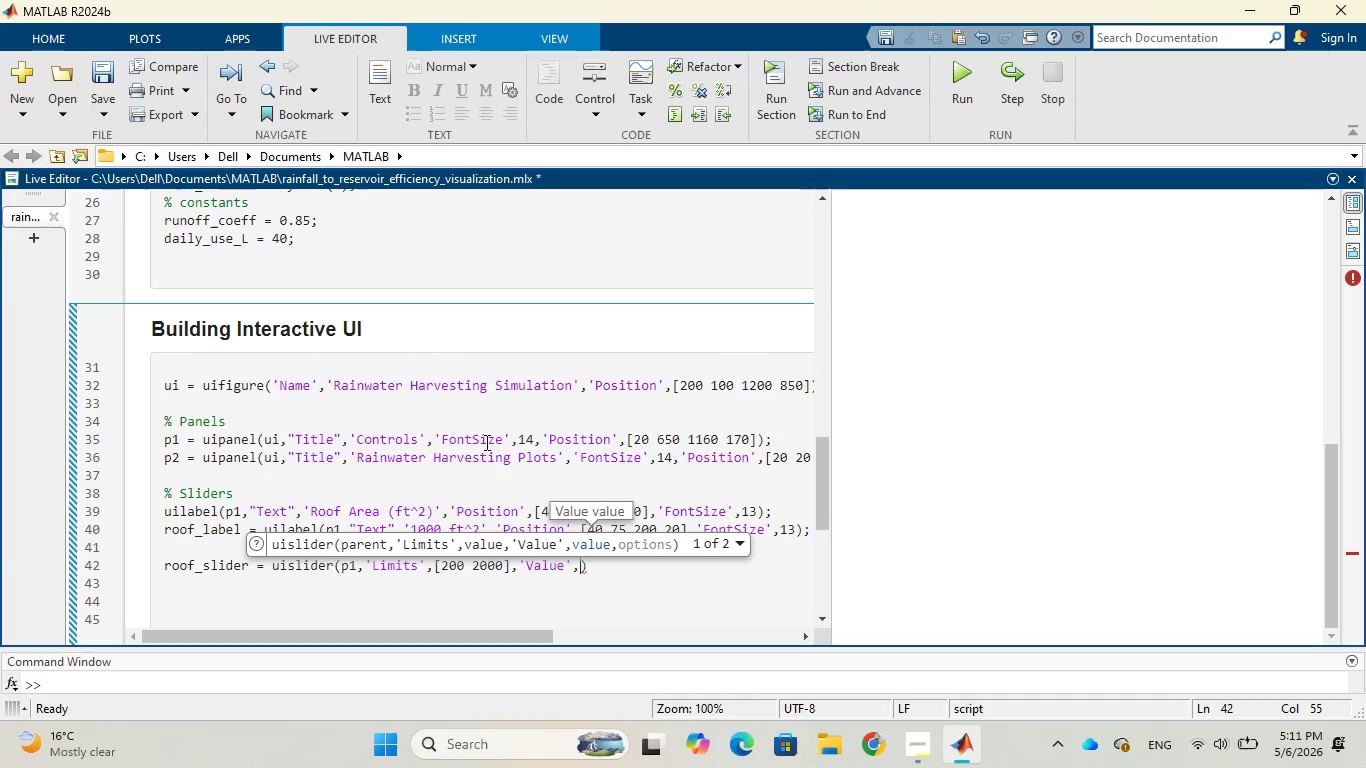 
type(1000)
 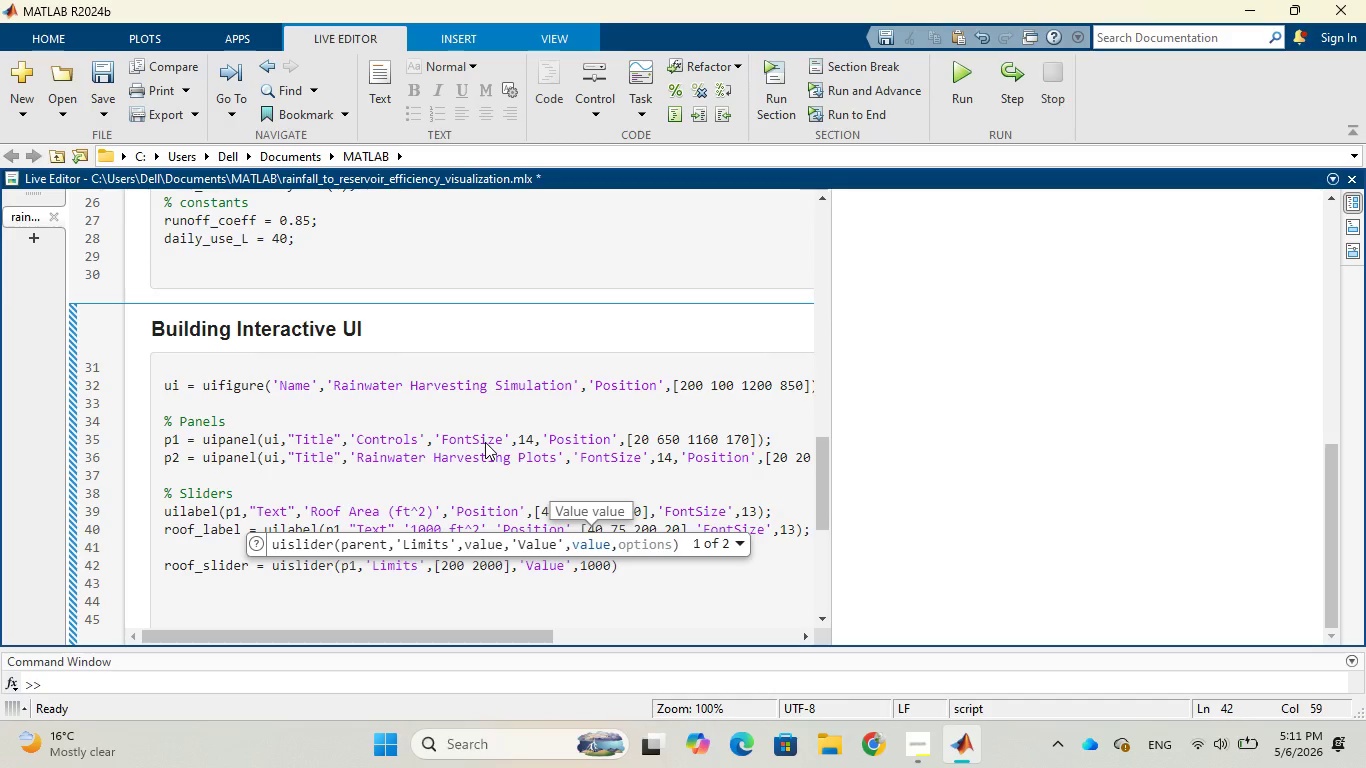 
wait(12.94)
 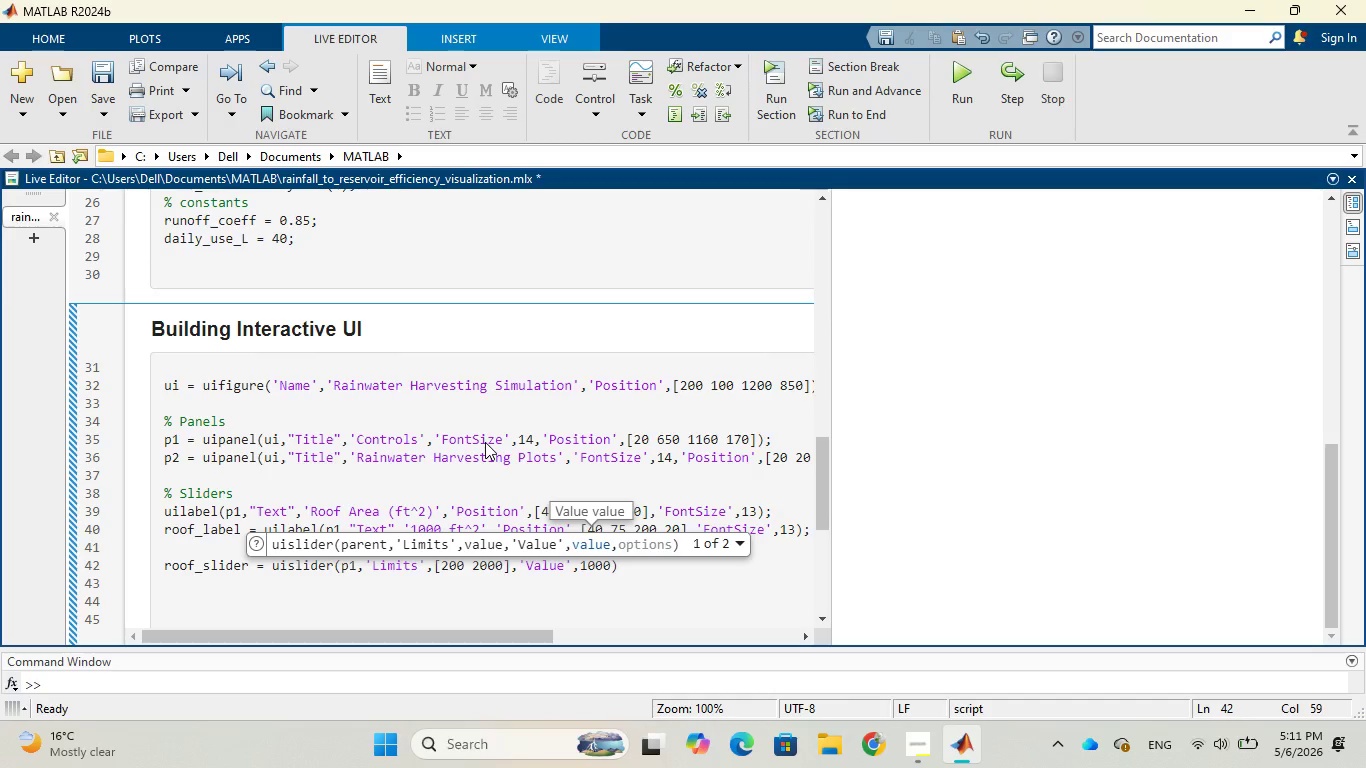 
left_click([871, 744])
 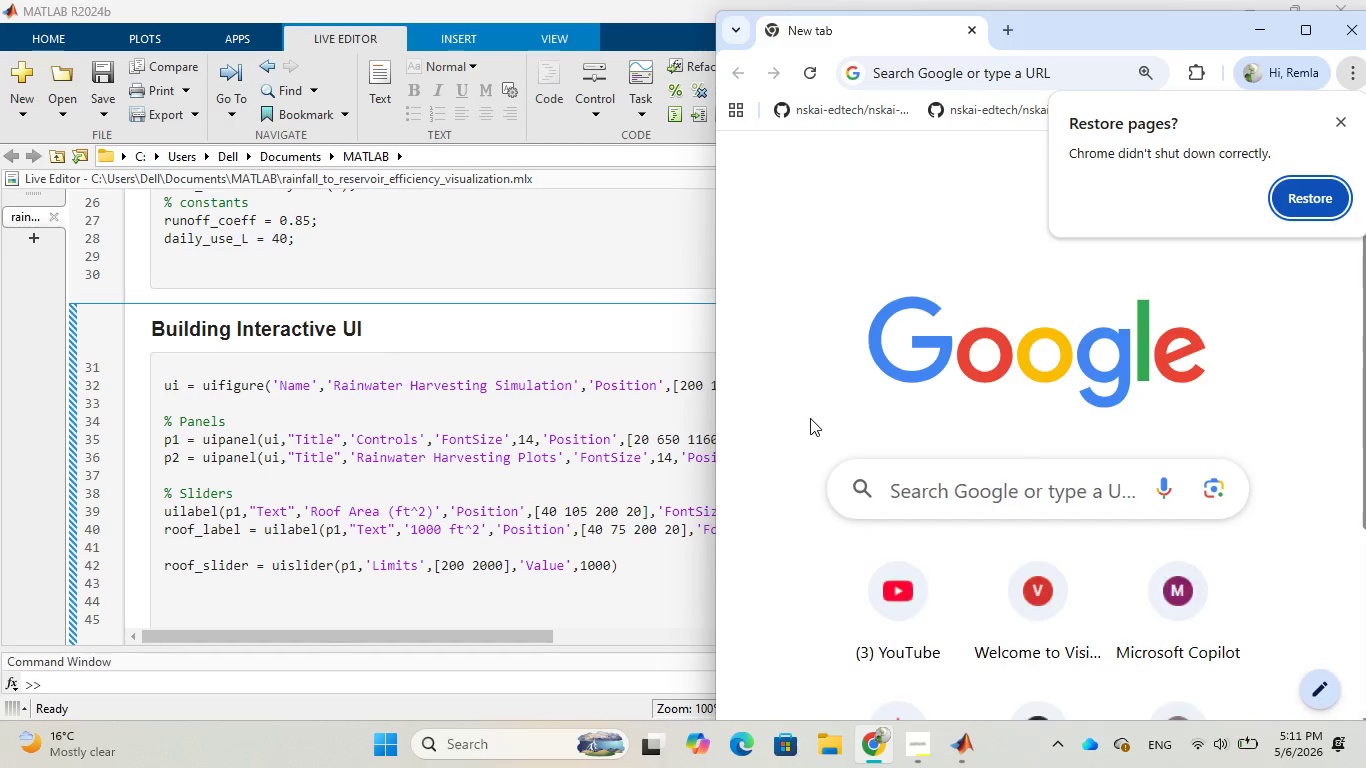 
wait(7.27)
 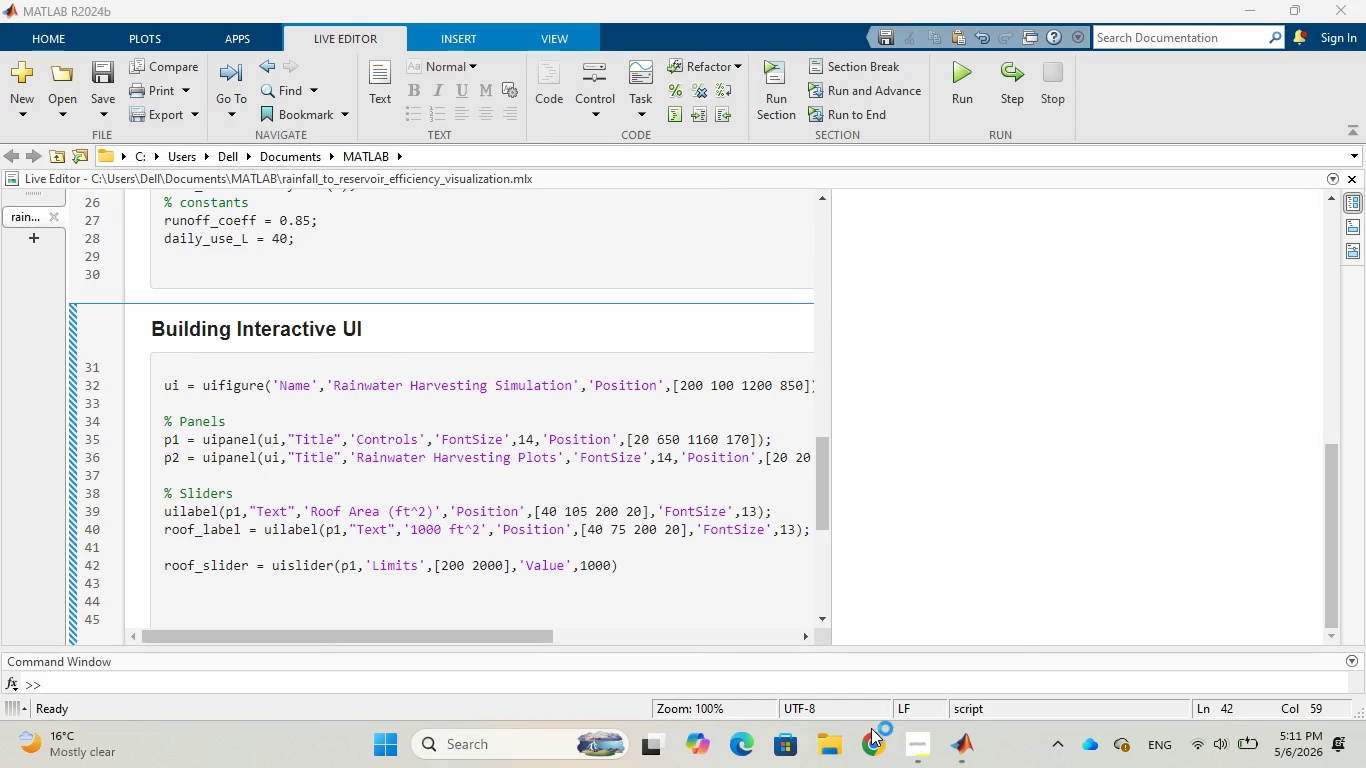 
left_click([995, 492])
 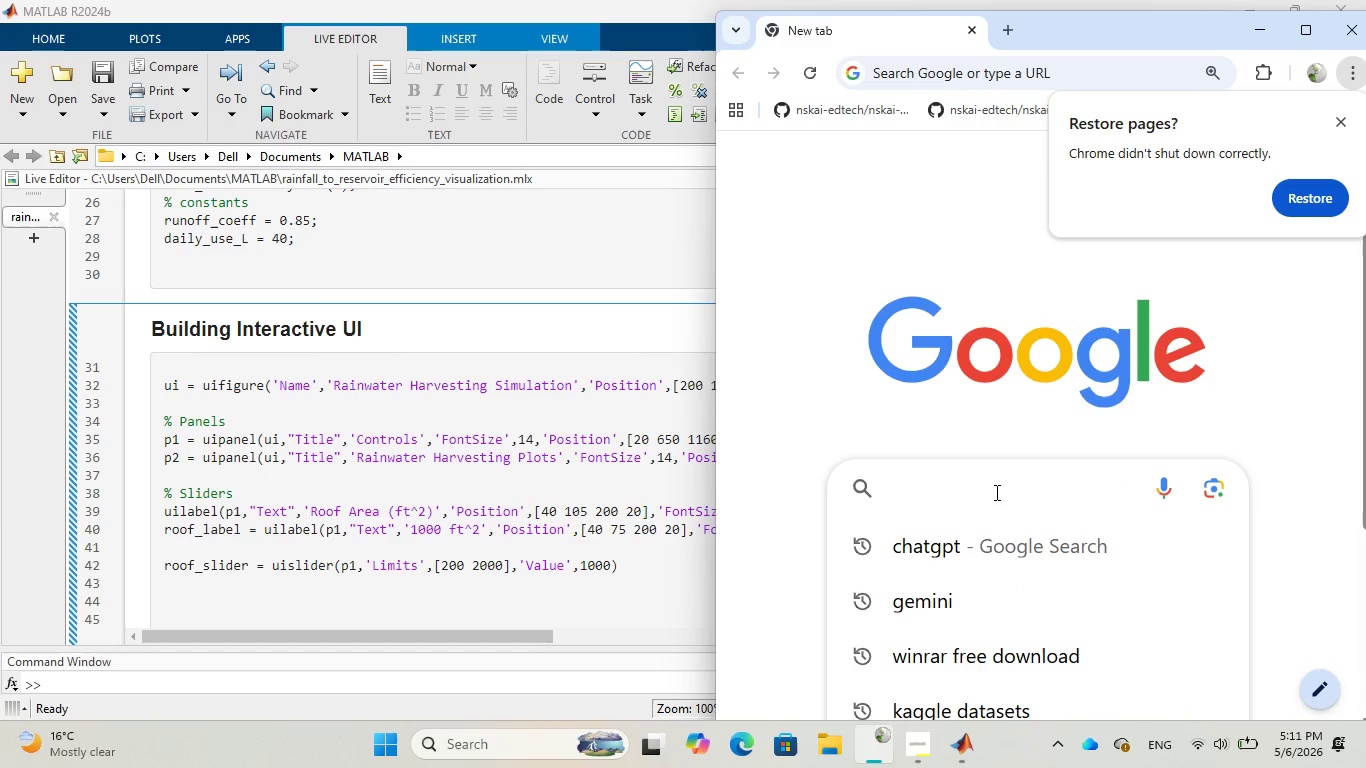 
type(limits on matlab slider)
 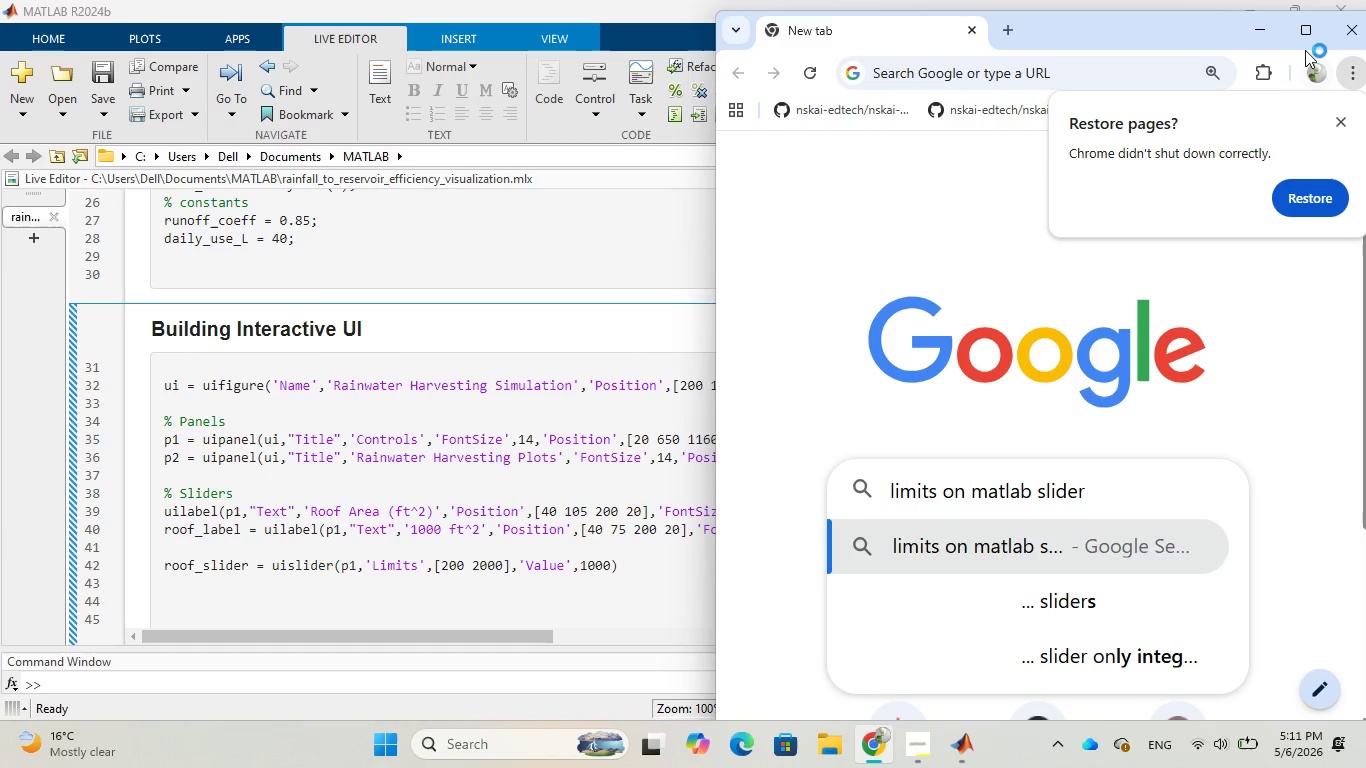 
left_click([1306, 22])
 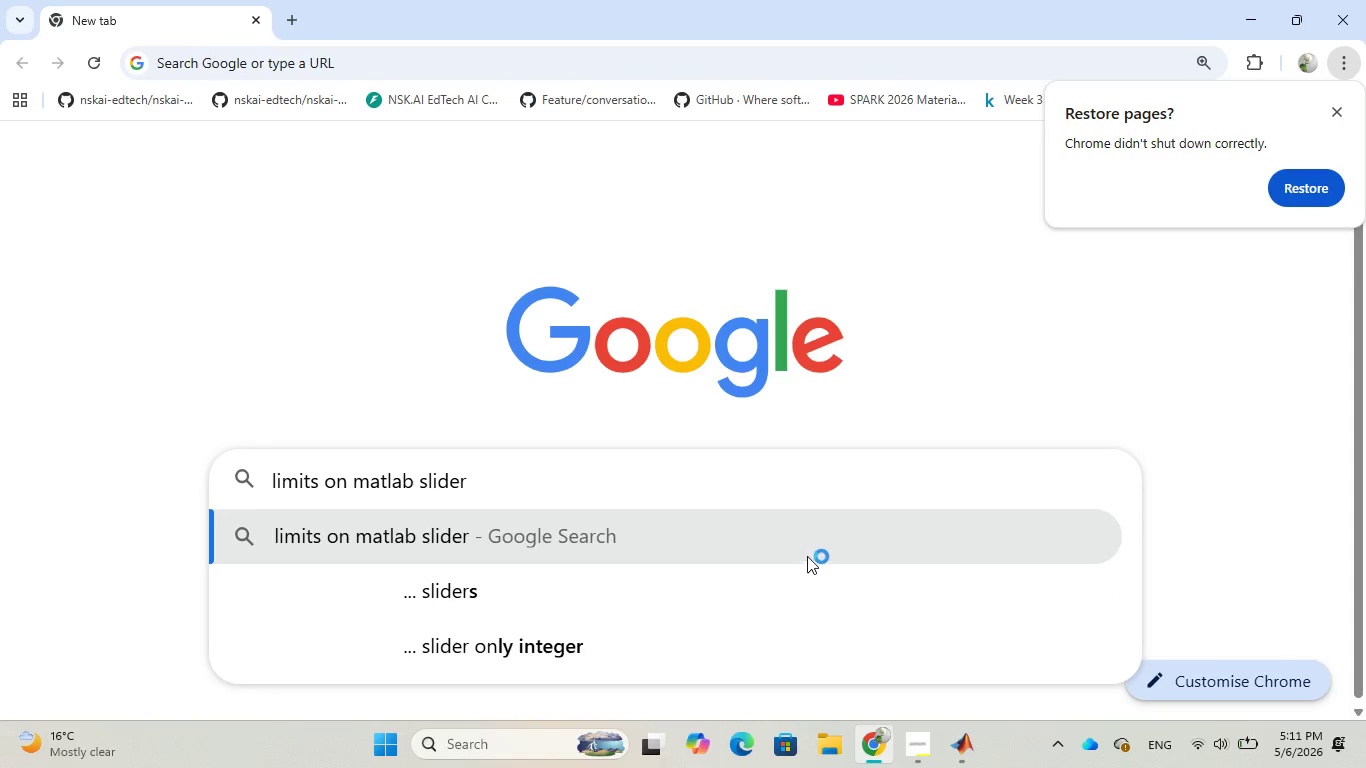 
left_click([791, 547])
 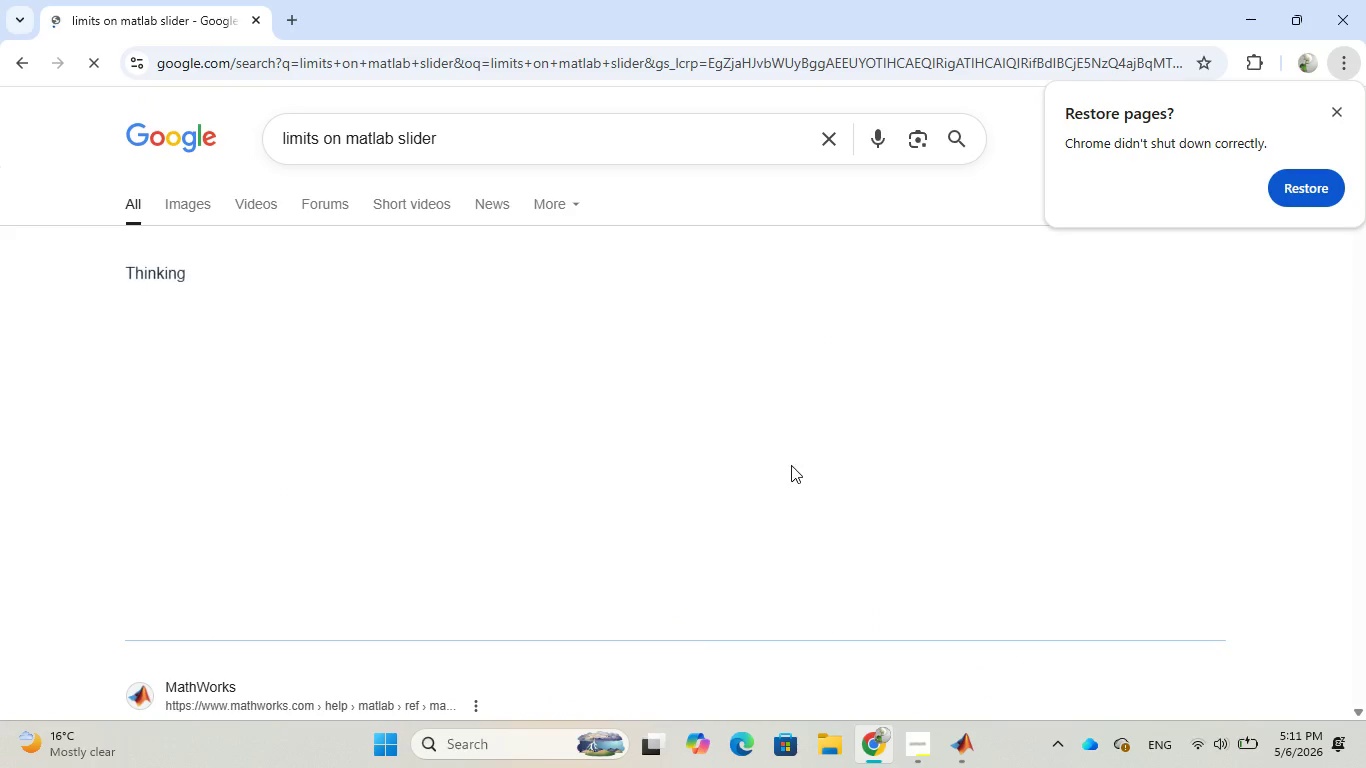 
mouse_move([766, 389])
 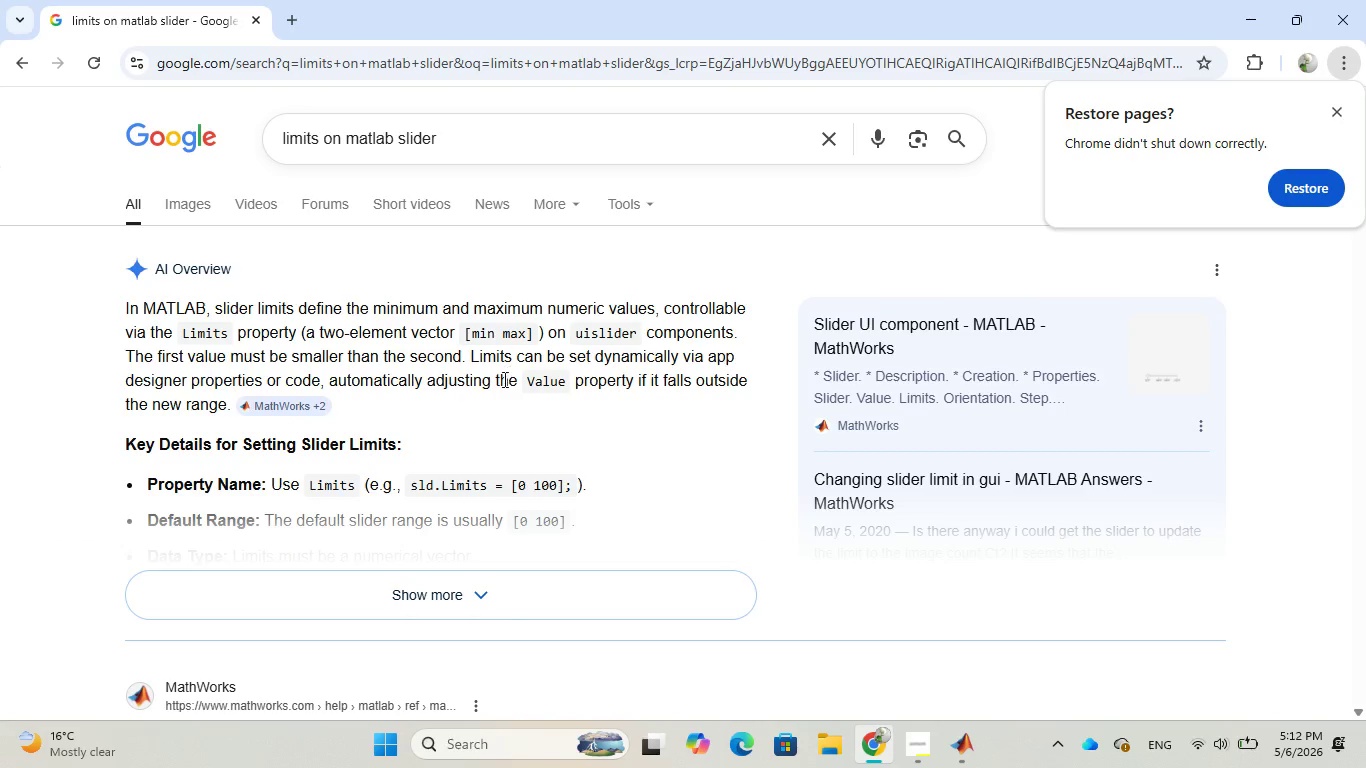 
wait(45.19)
 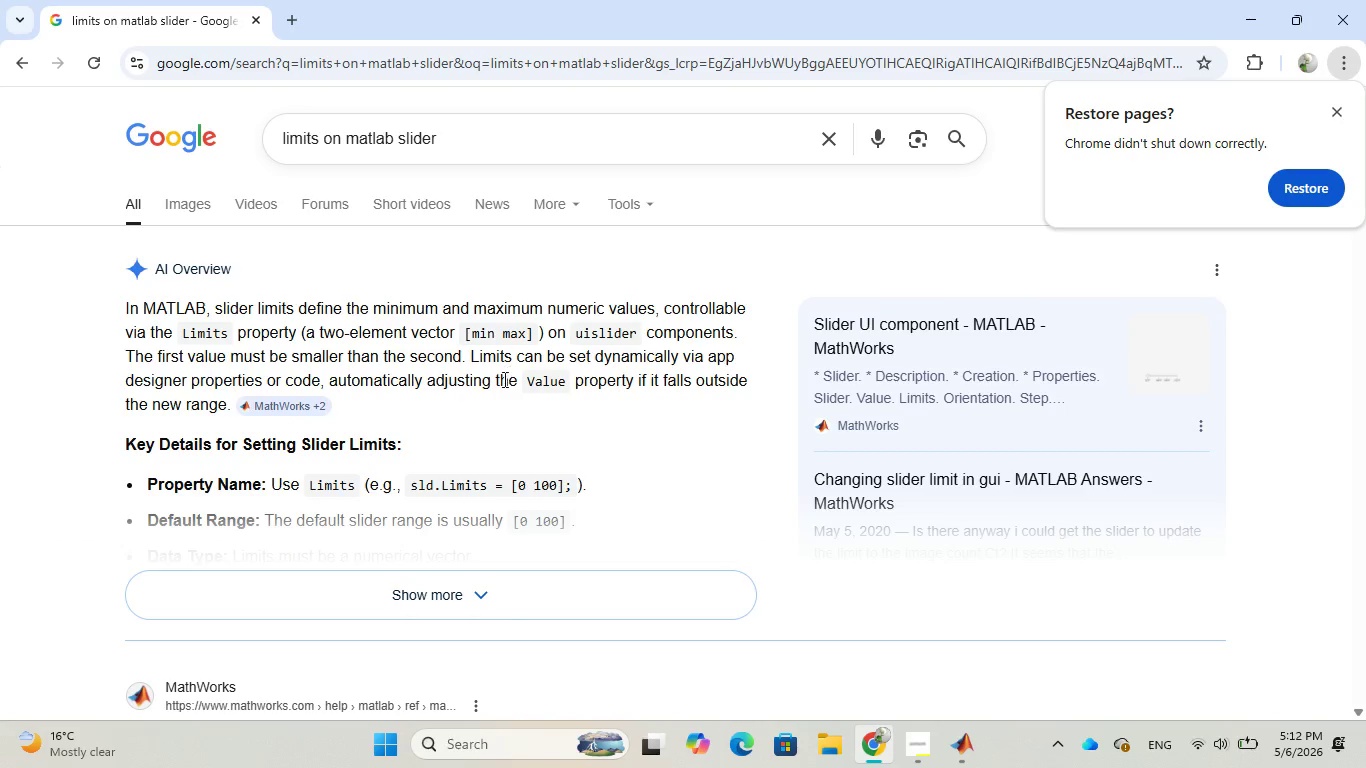 
scroll: coordinate [493, 387], scroll_direction: down, amount: 1.0
 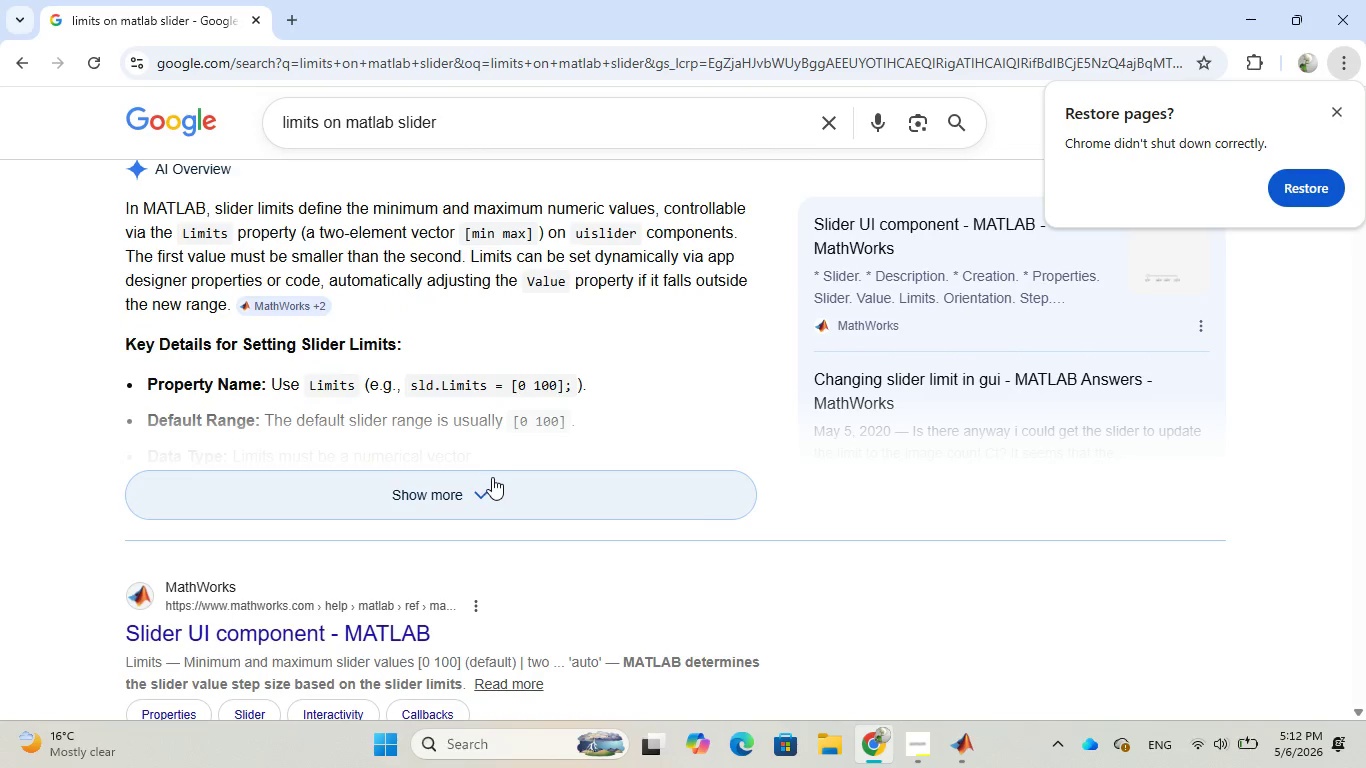 
left_click([489, 488])
 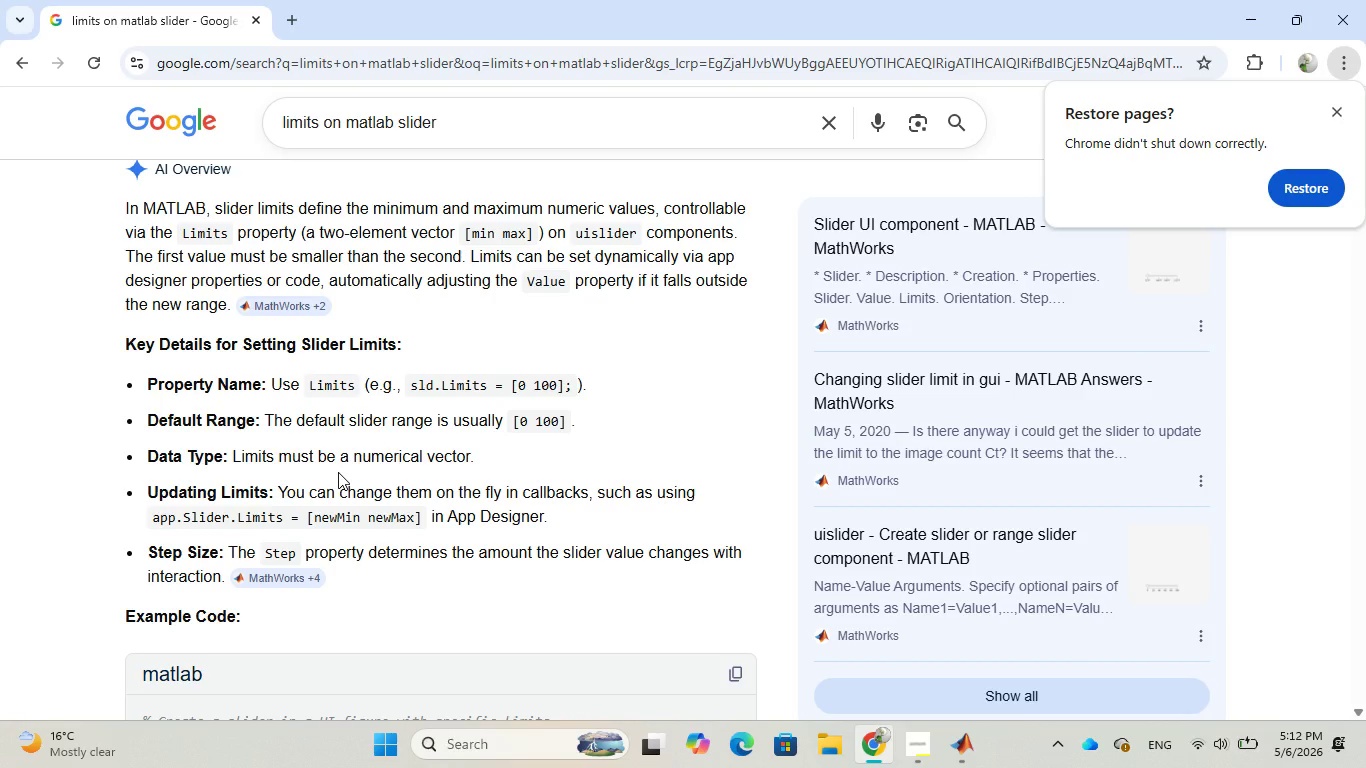 
wait(22.41)
 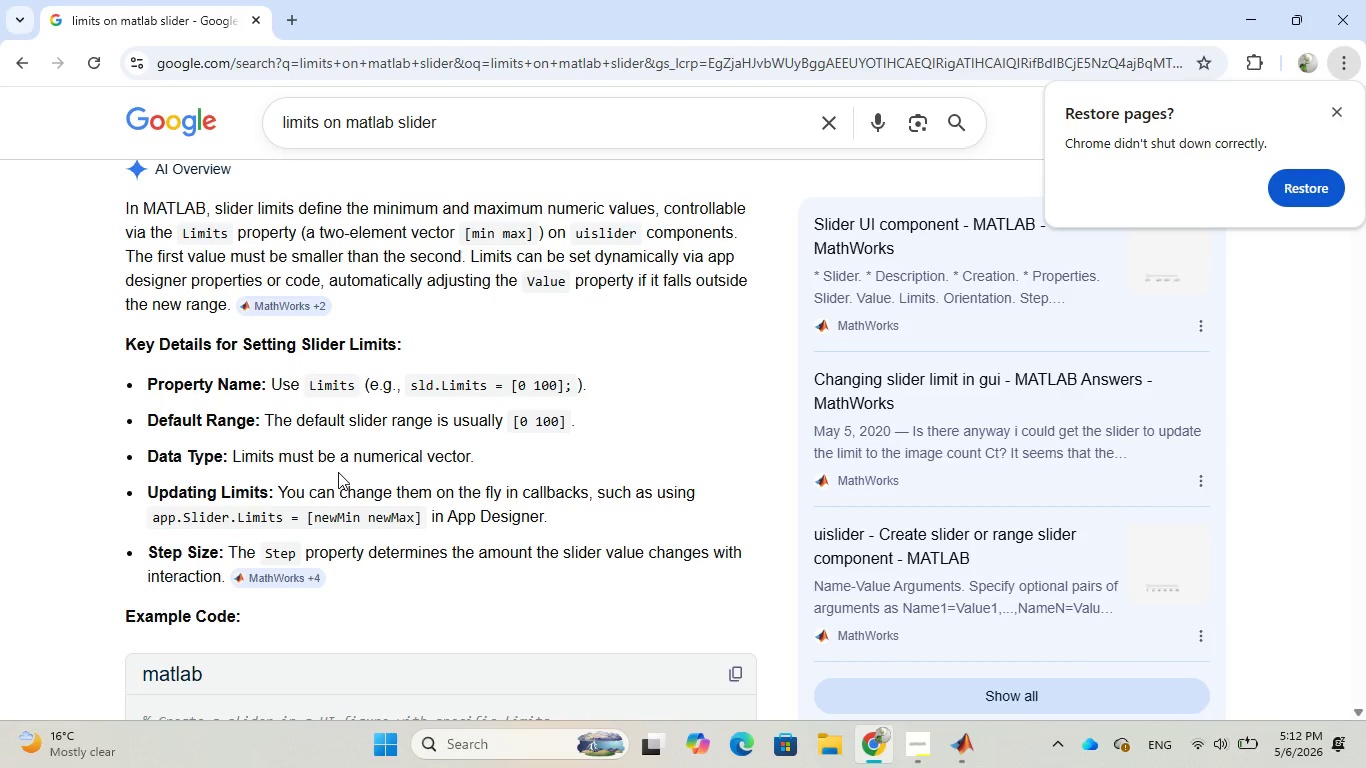 
scroll: coordinate [338, 471], scroll_direction: down, amount: 3.0
 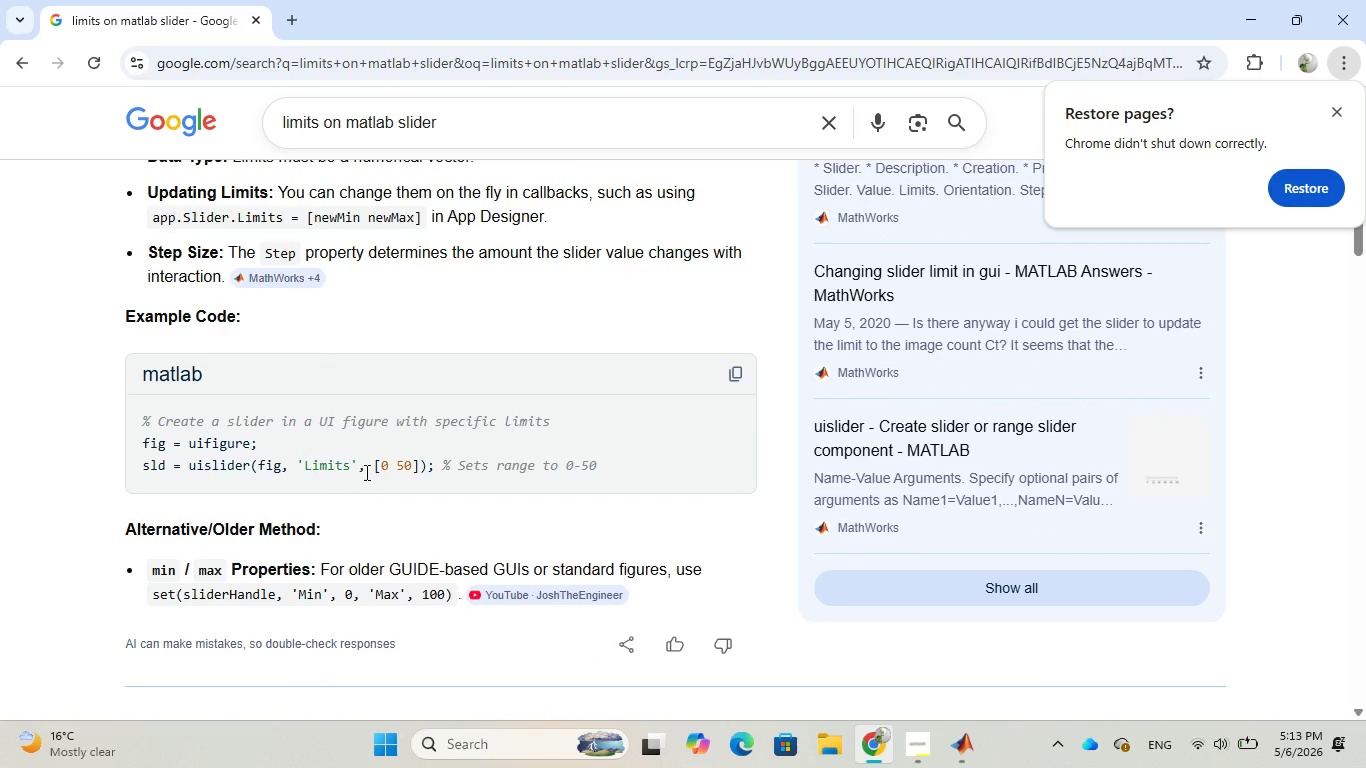 
wait(13.34)
 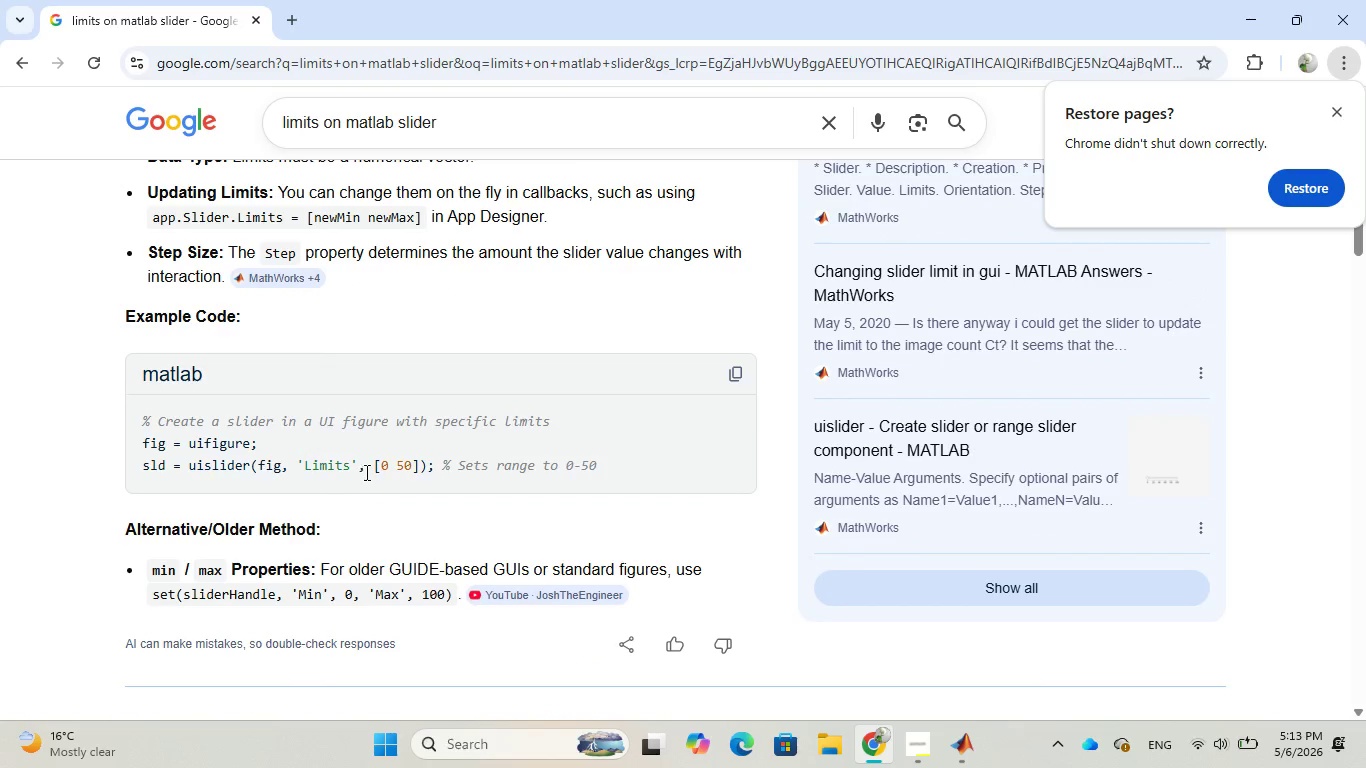 
left_click([944, 667])
 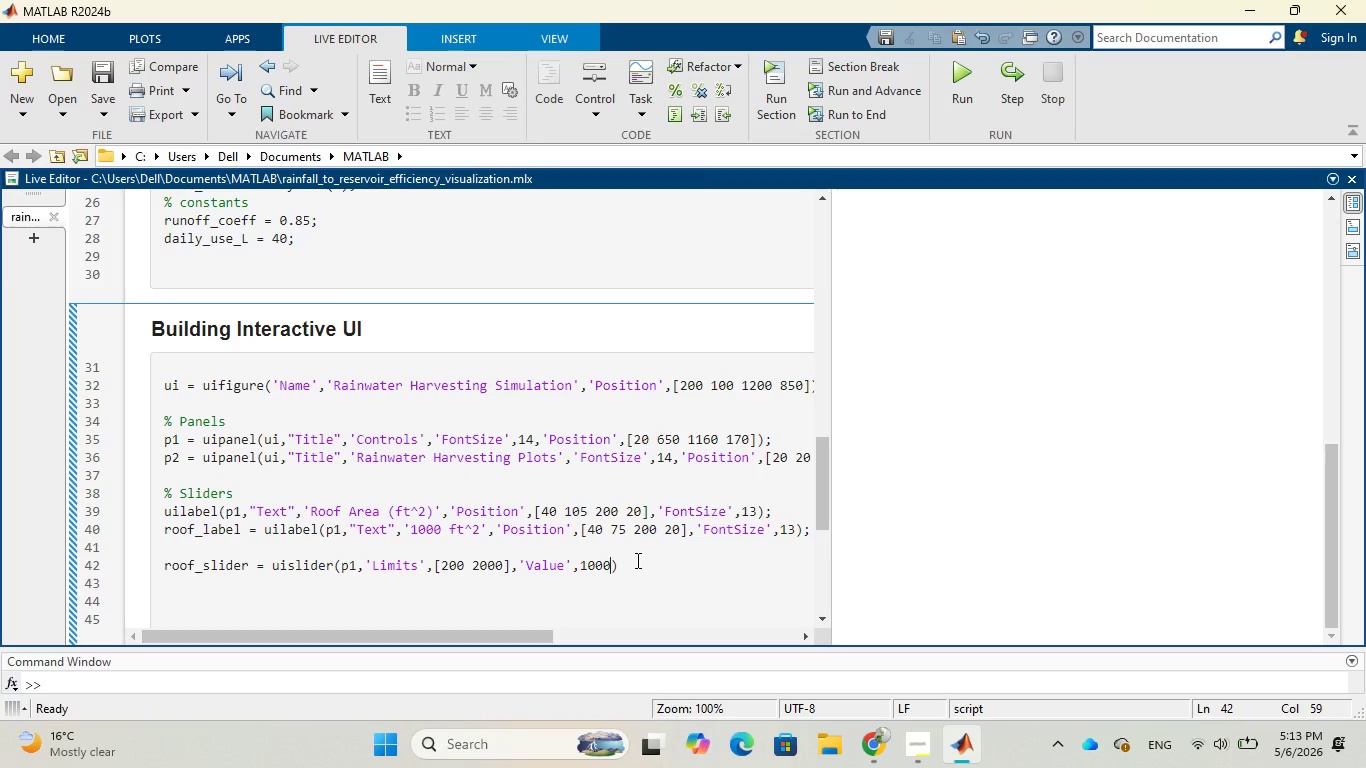 
wait(9.42)
 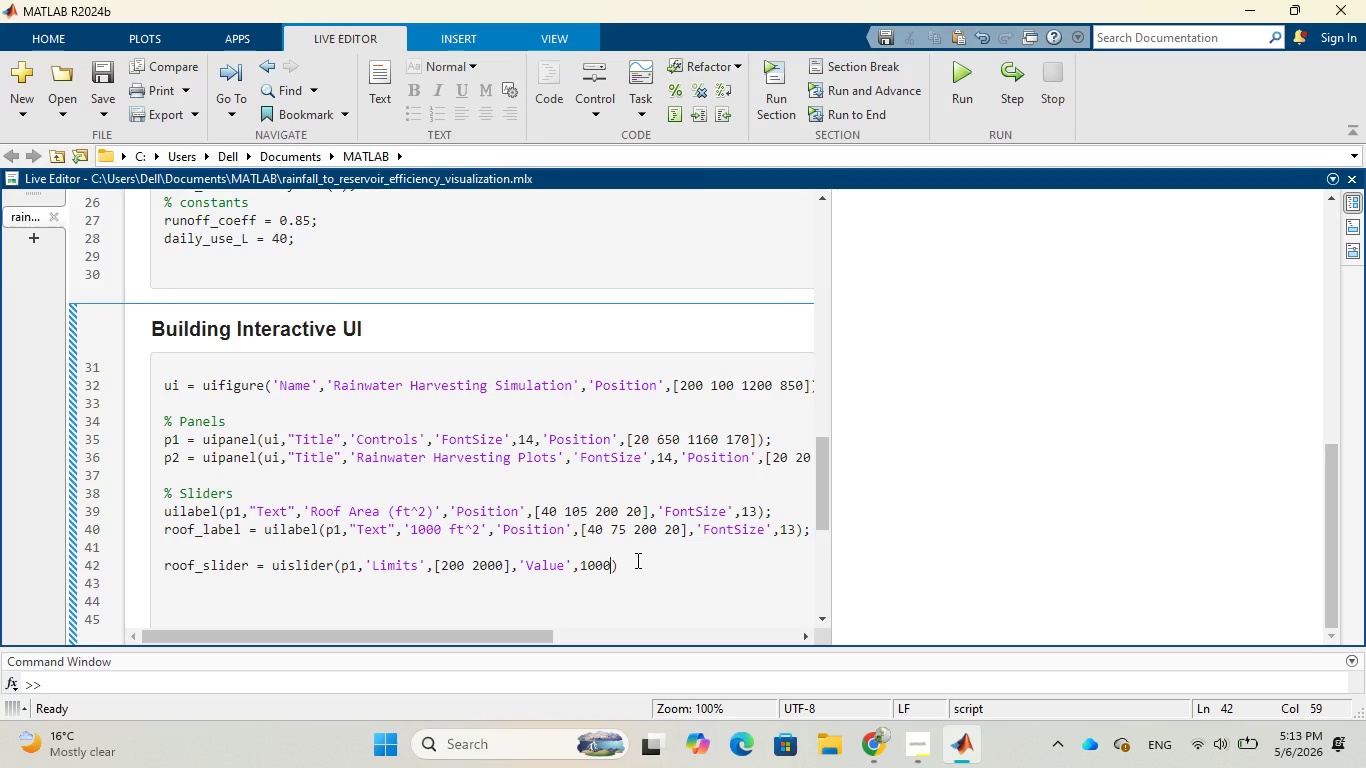 
key(Comma)
 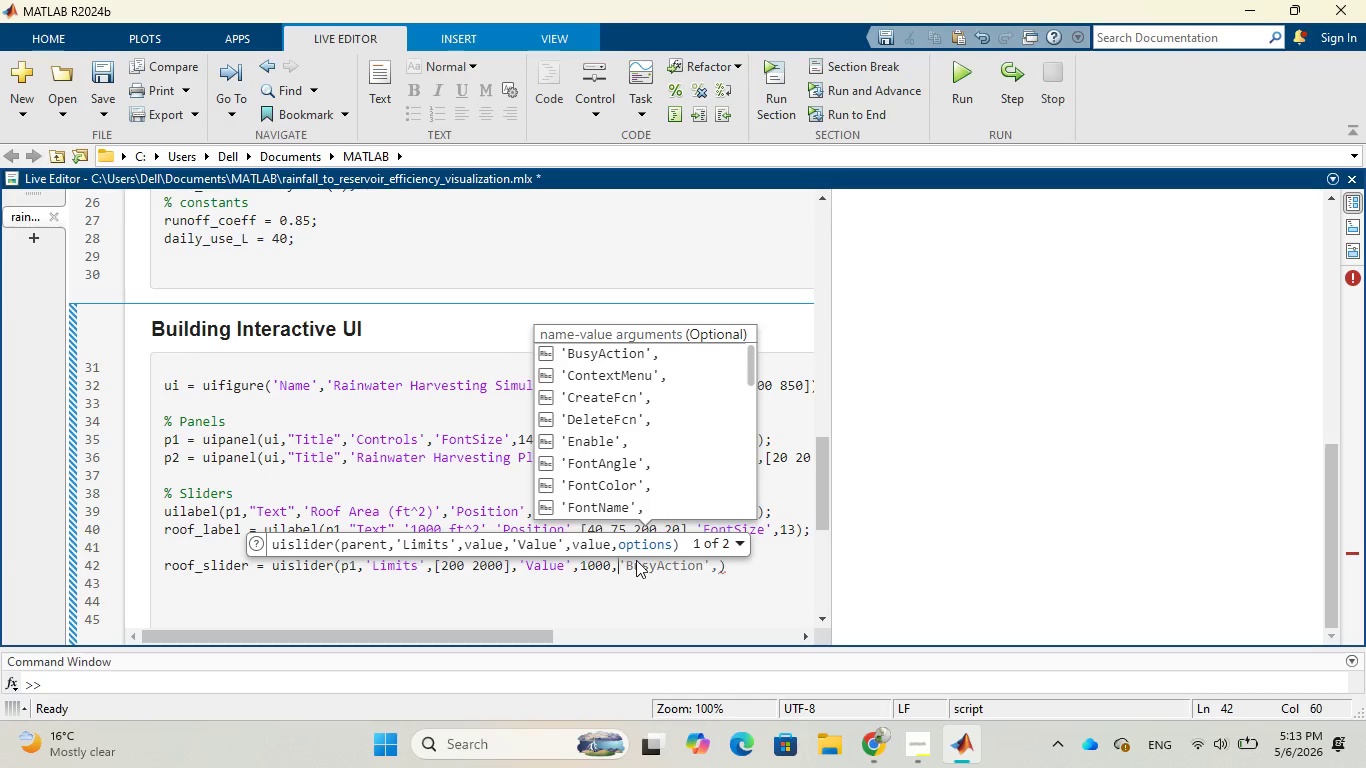 
key(Period)
 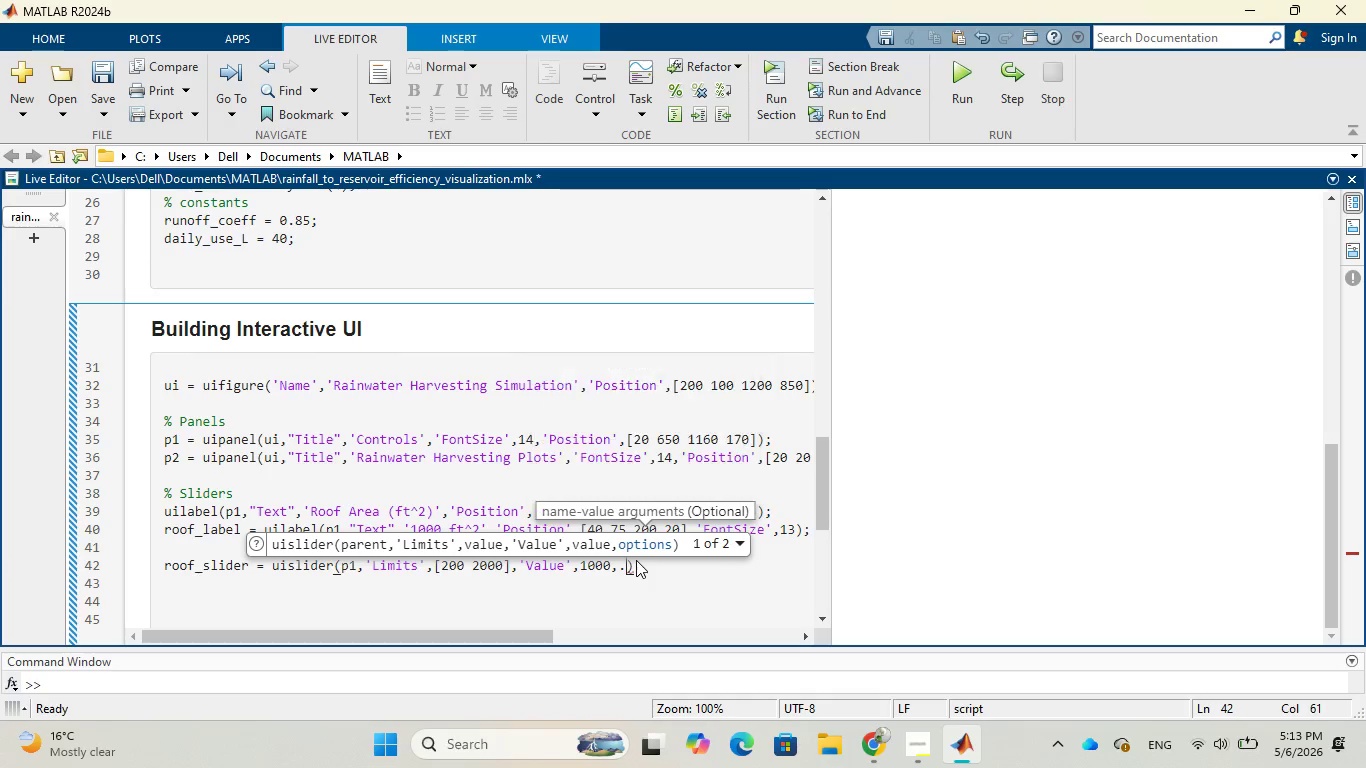 
key(Period)
 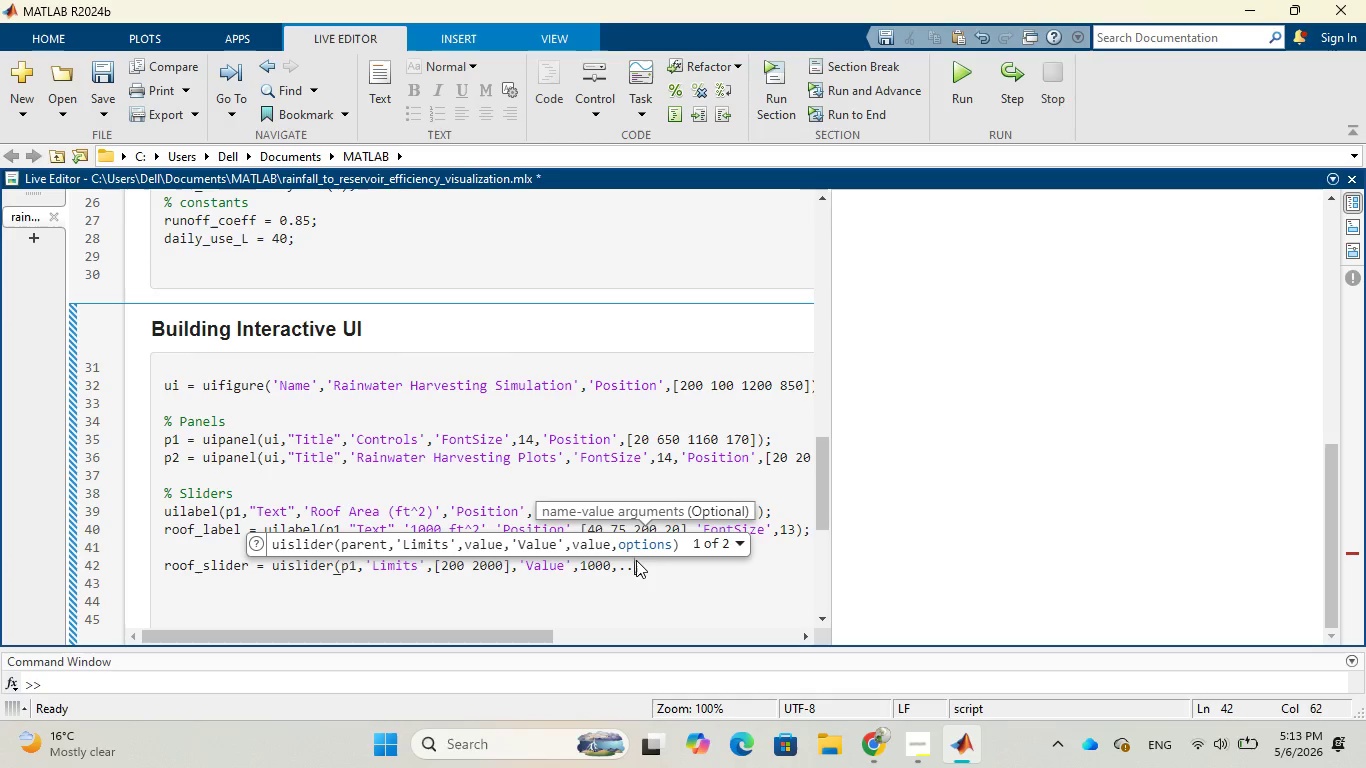 
key(Period)
 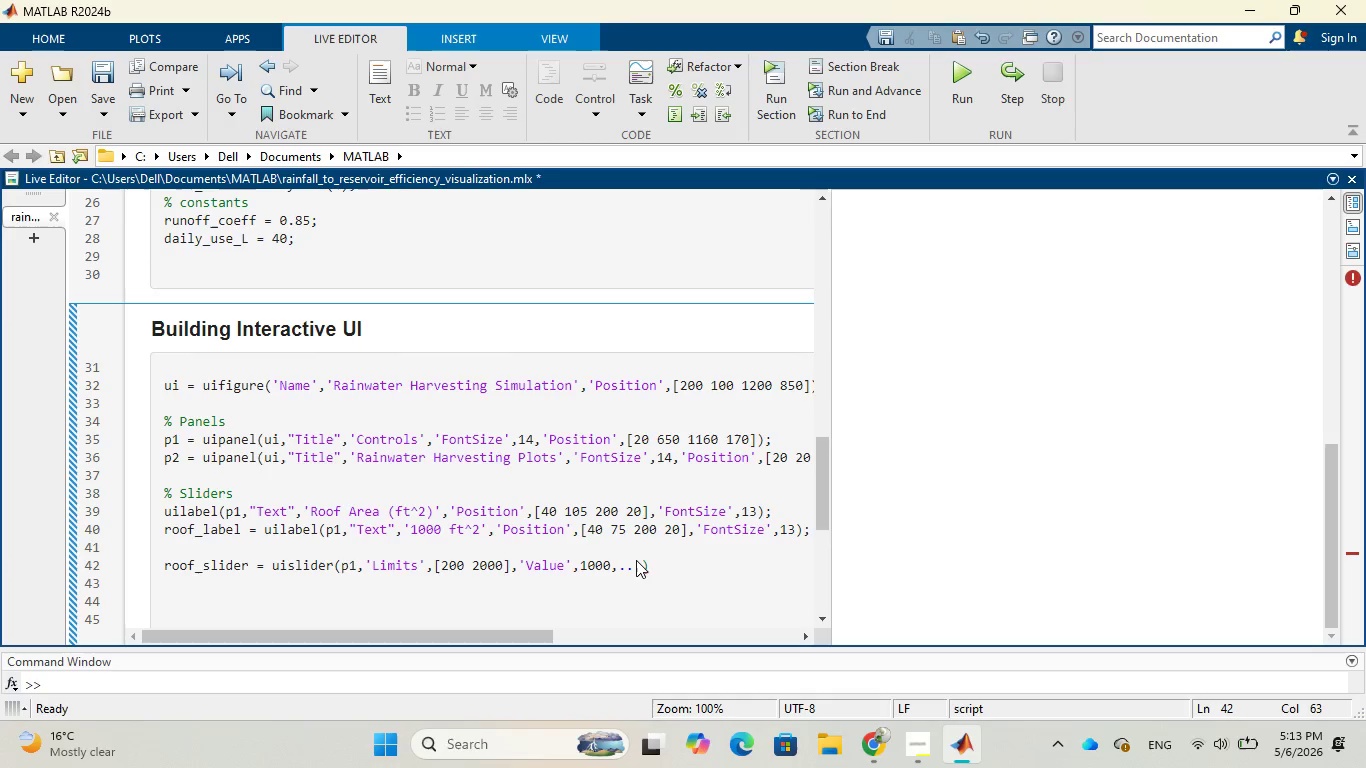 
key(Enter)
 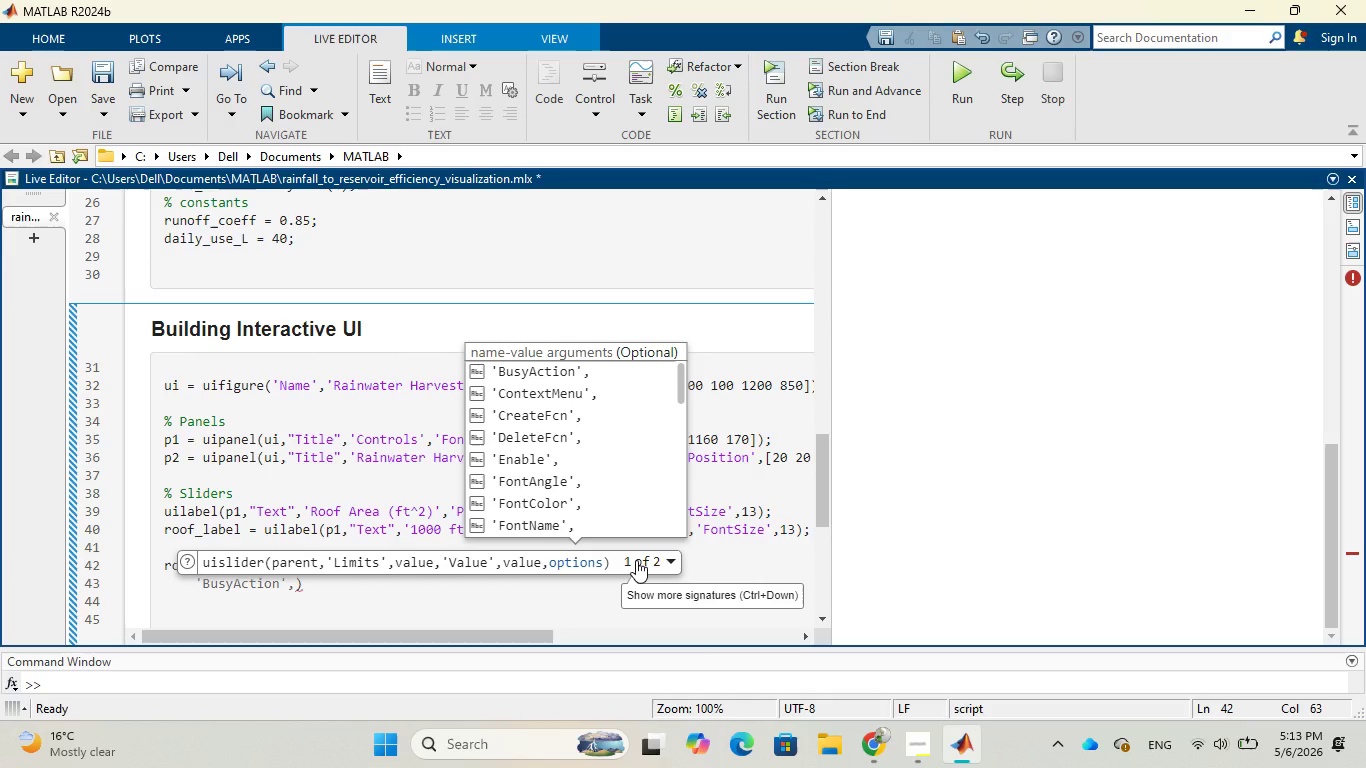 
wait(10.94)
 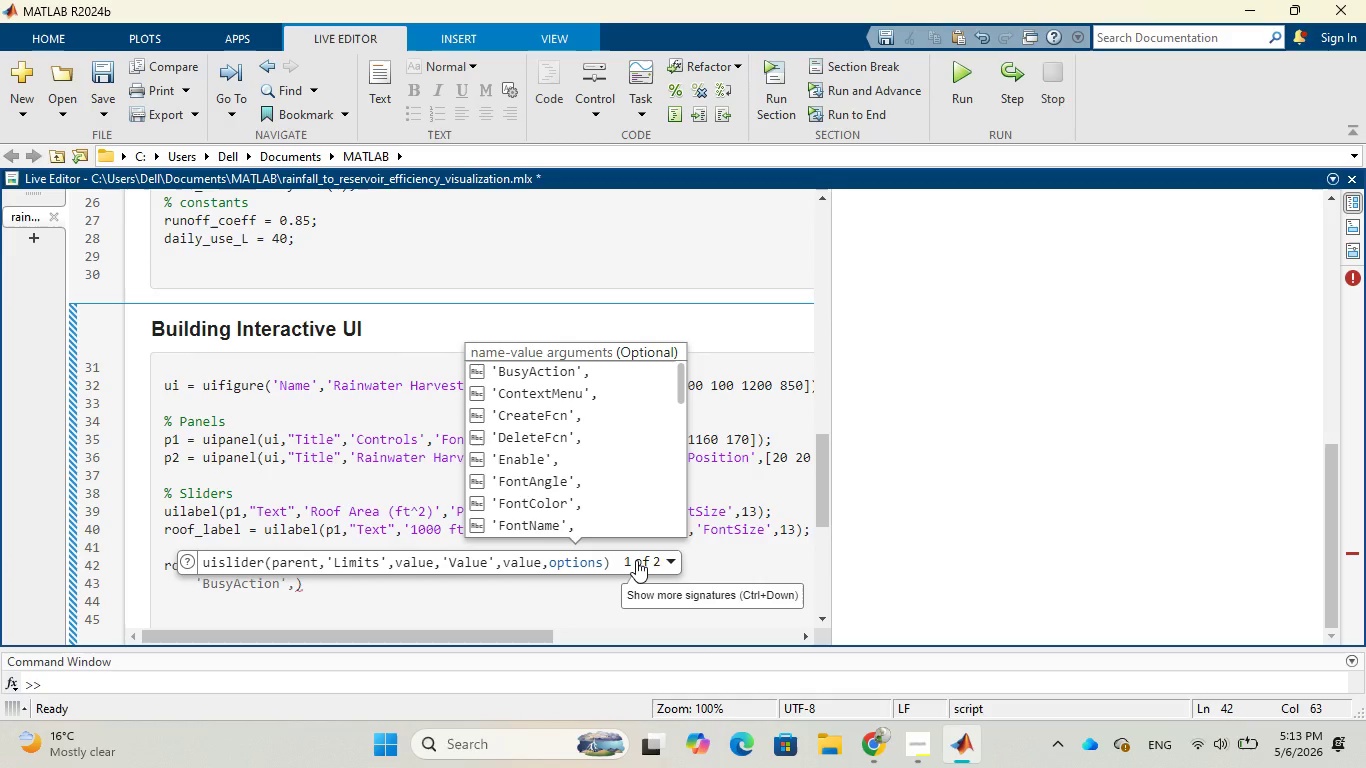 
scroll: coordinate [658, 457], scroll_direction: down, amount: 3.0
 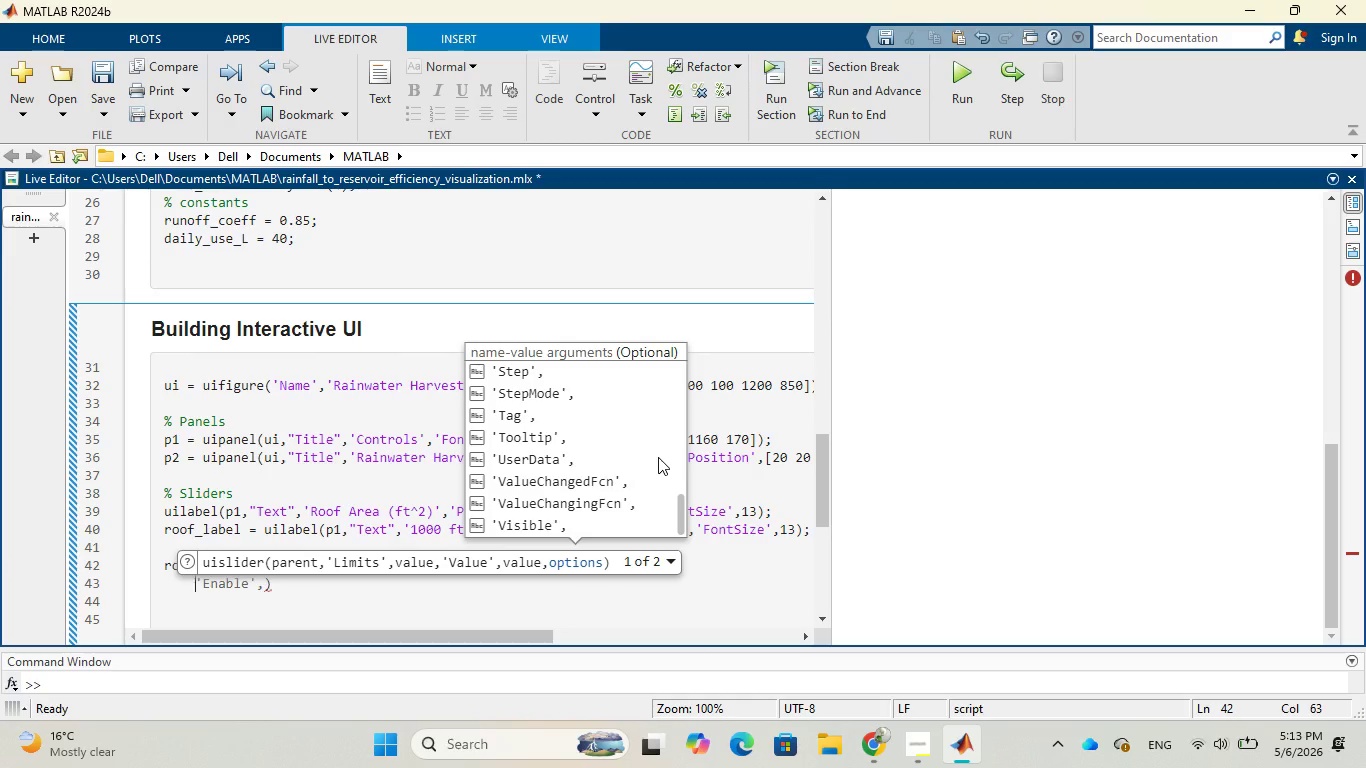 
scroll: coordinate [658, 457], scroll_direction: up, amount: 1.0
 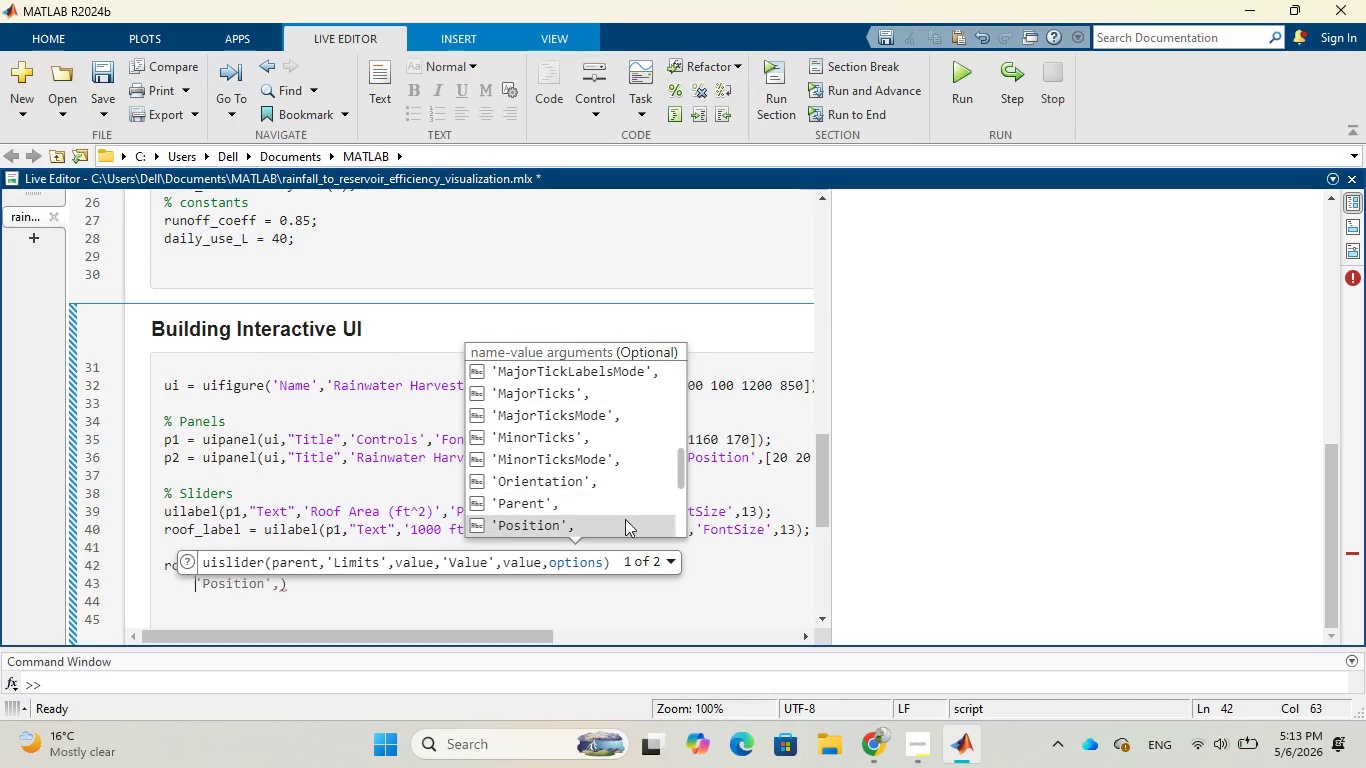 
left_click([624, 523])
 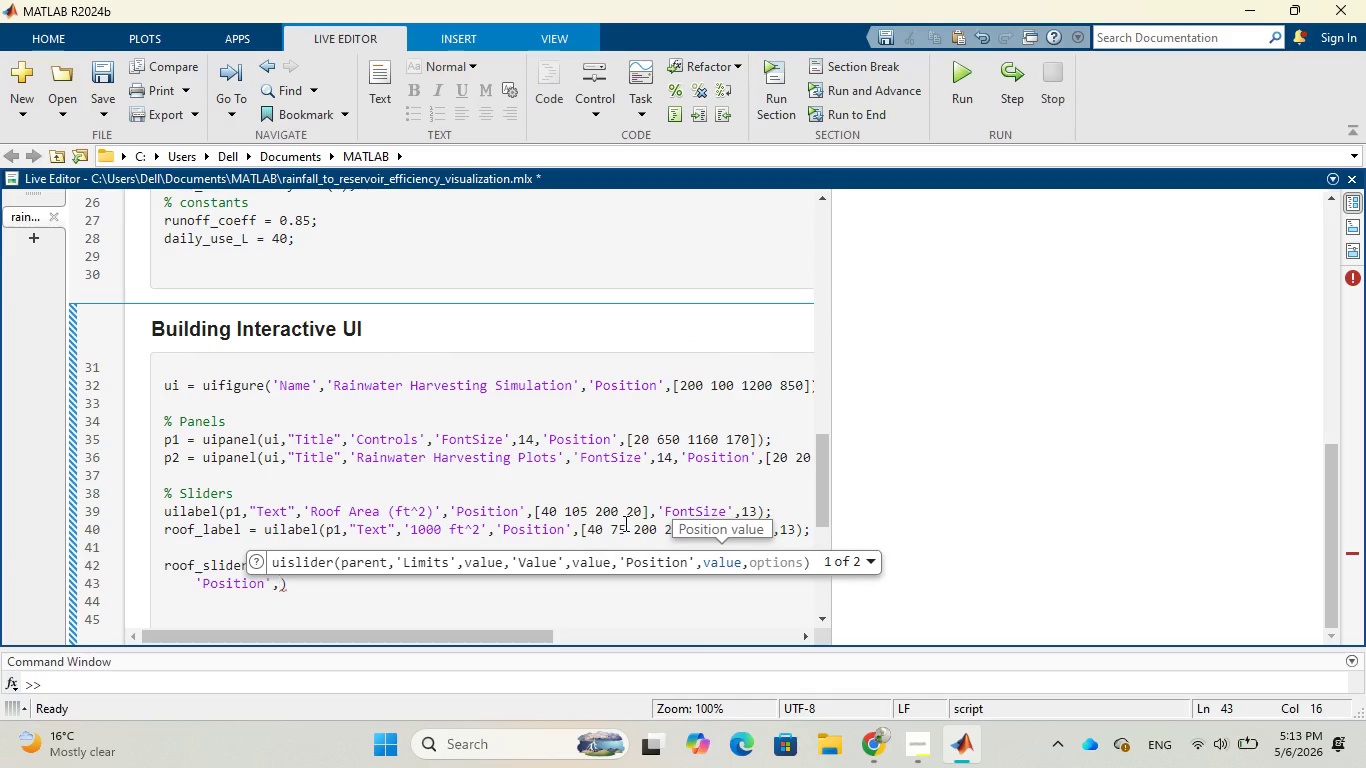 
wait(11.77)
 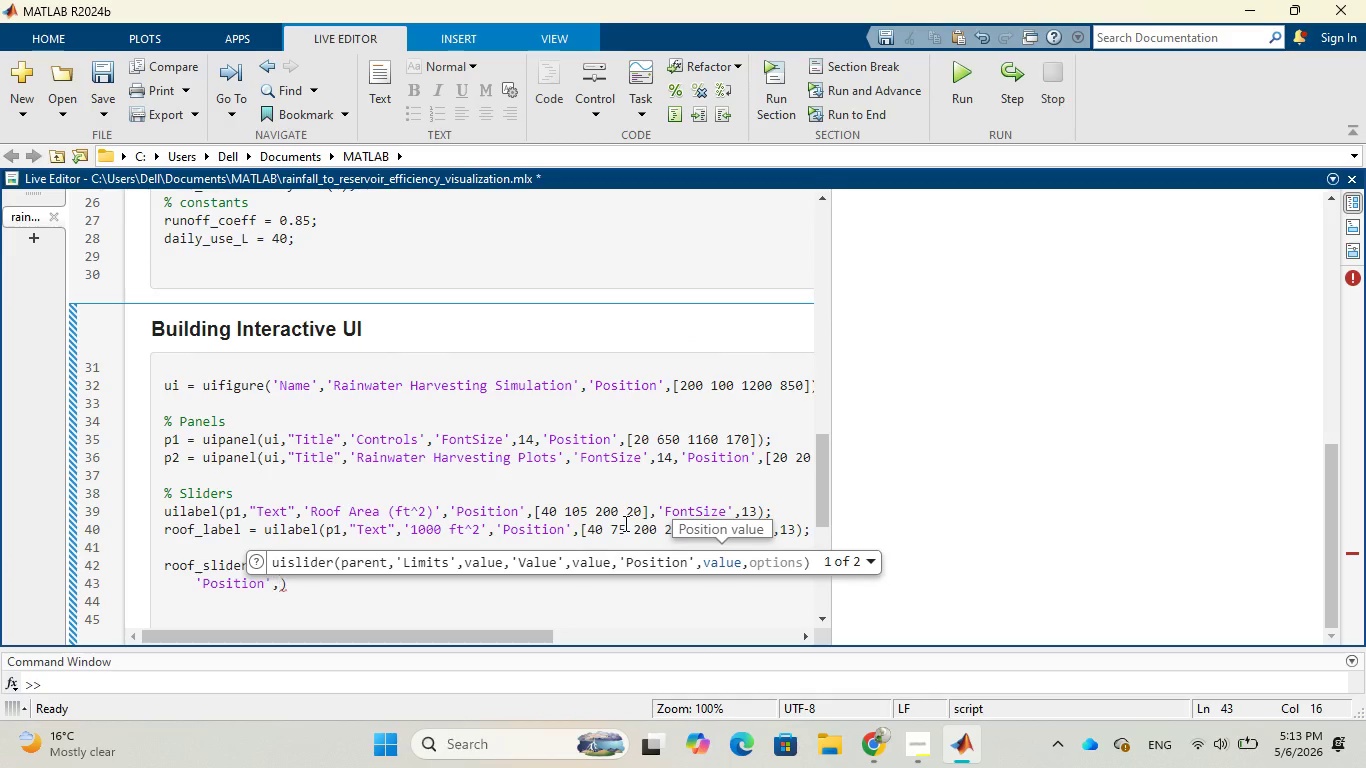 
type([180 90)
 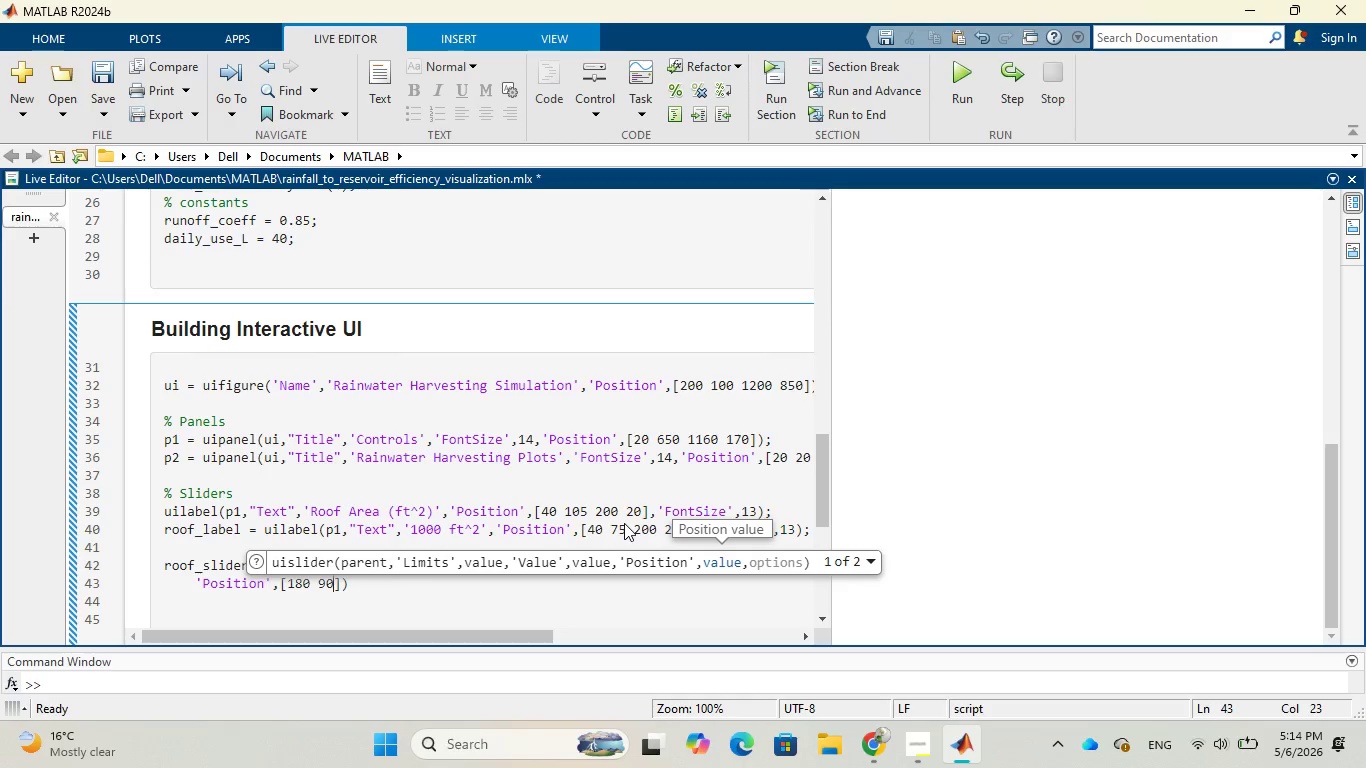 
type( 900)
 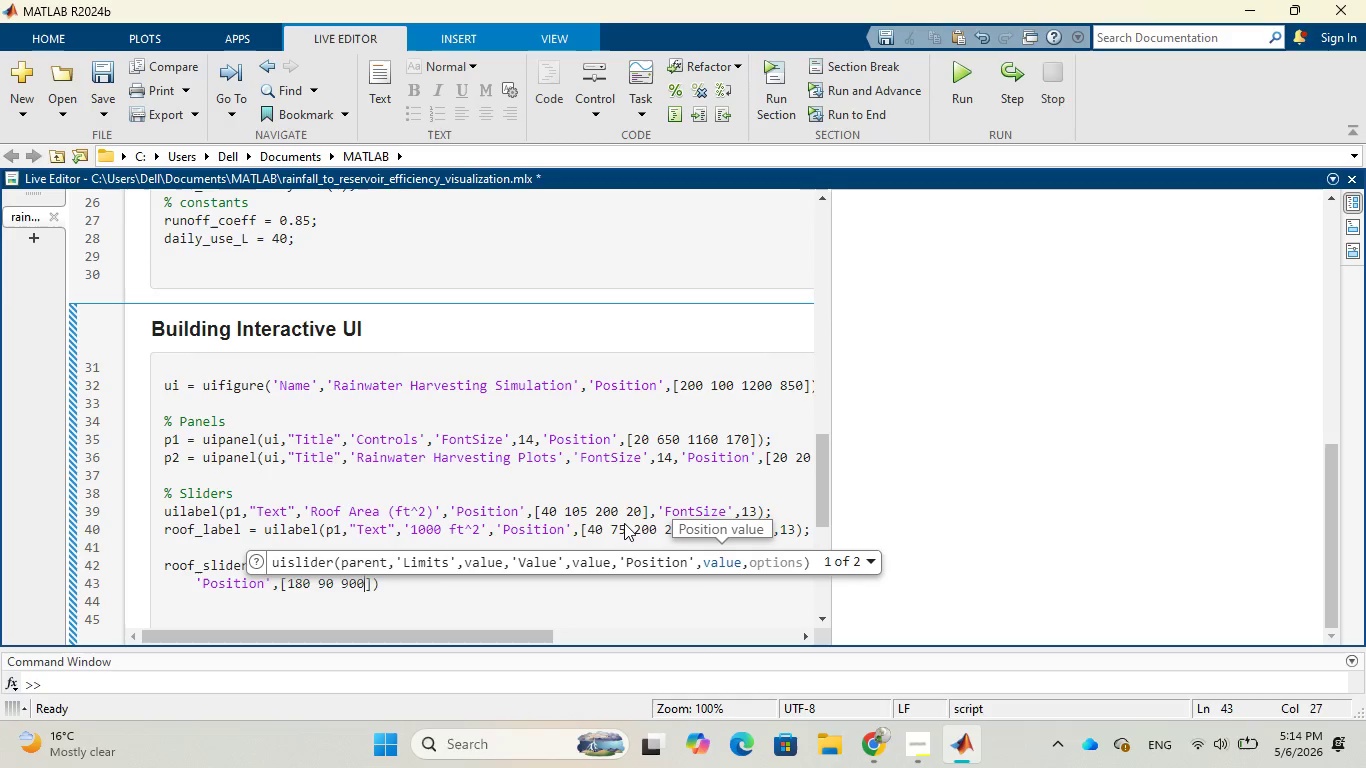 
key(Space)
 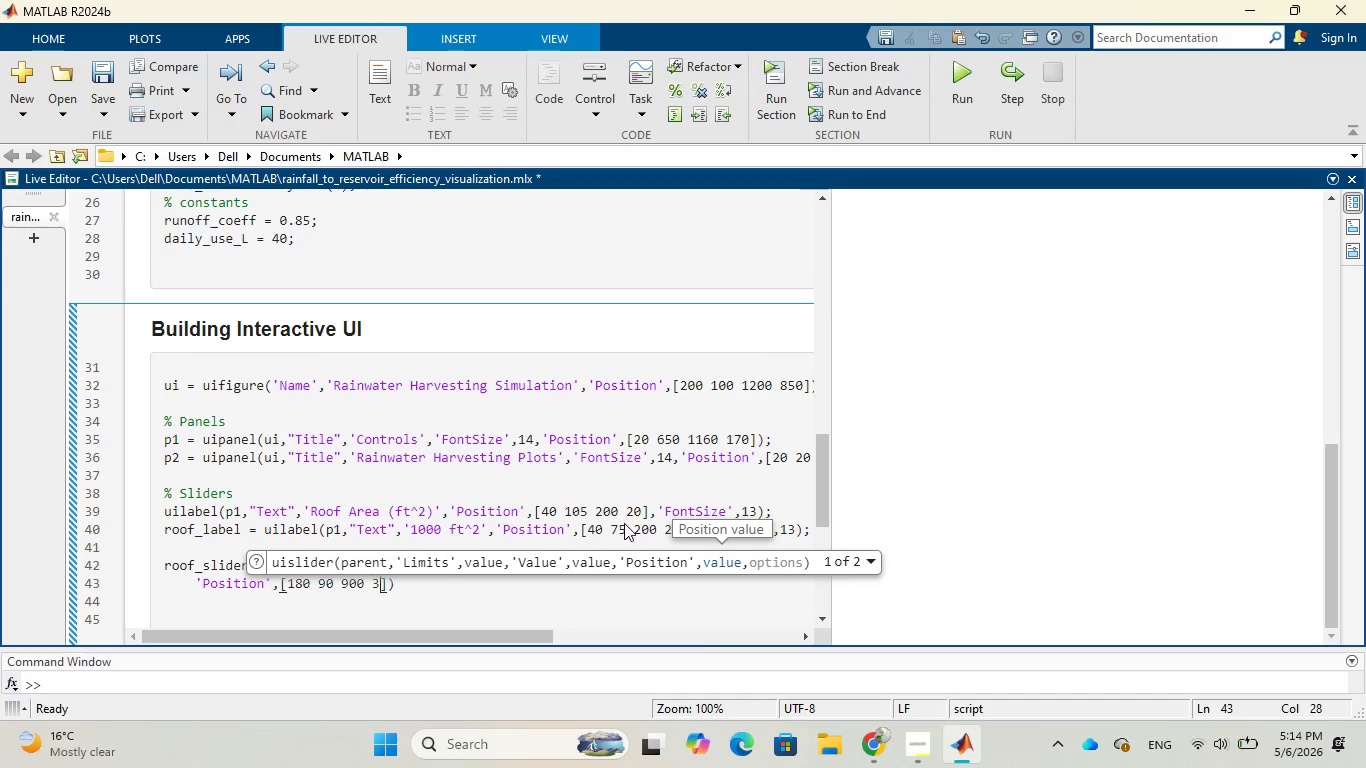 
key(3)
 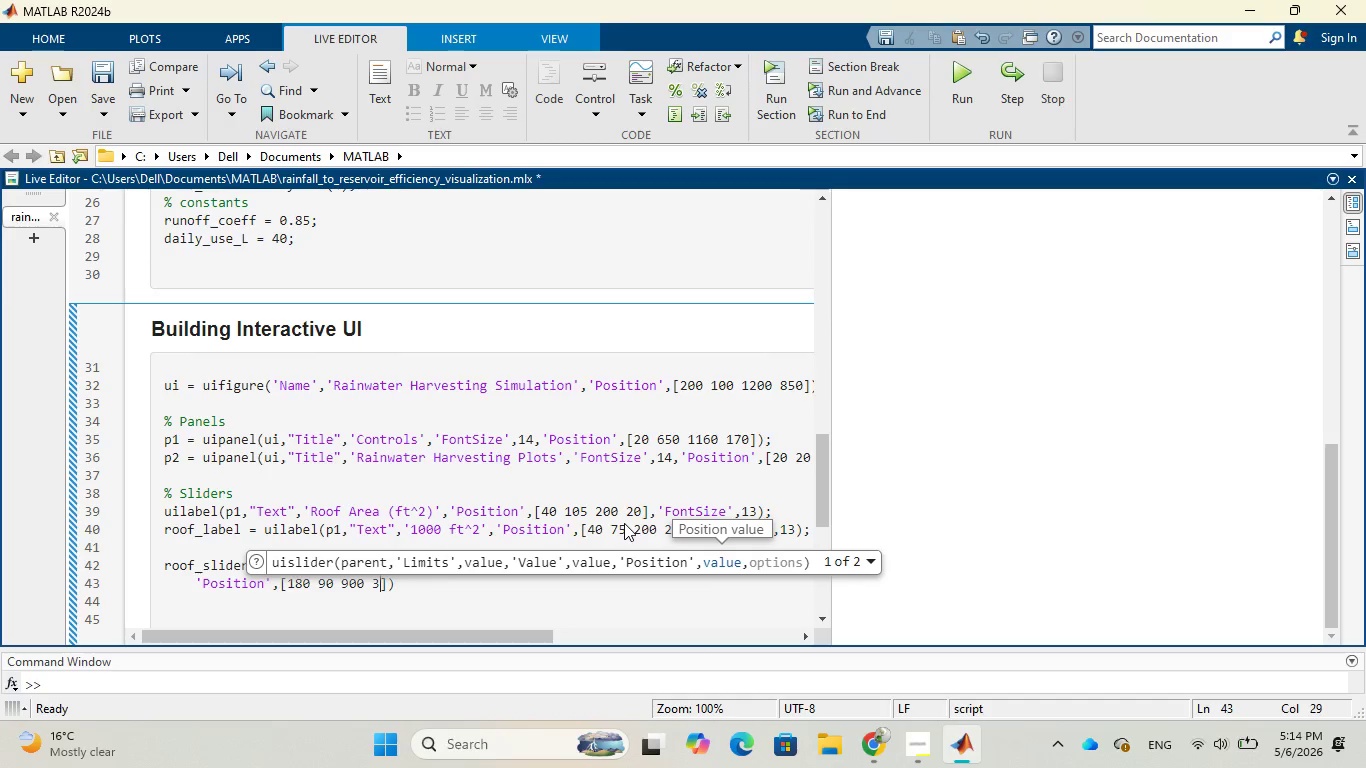 
key(ArrowRight)
 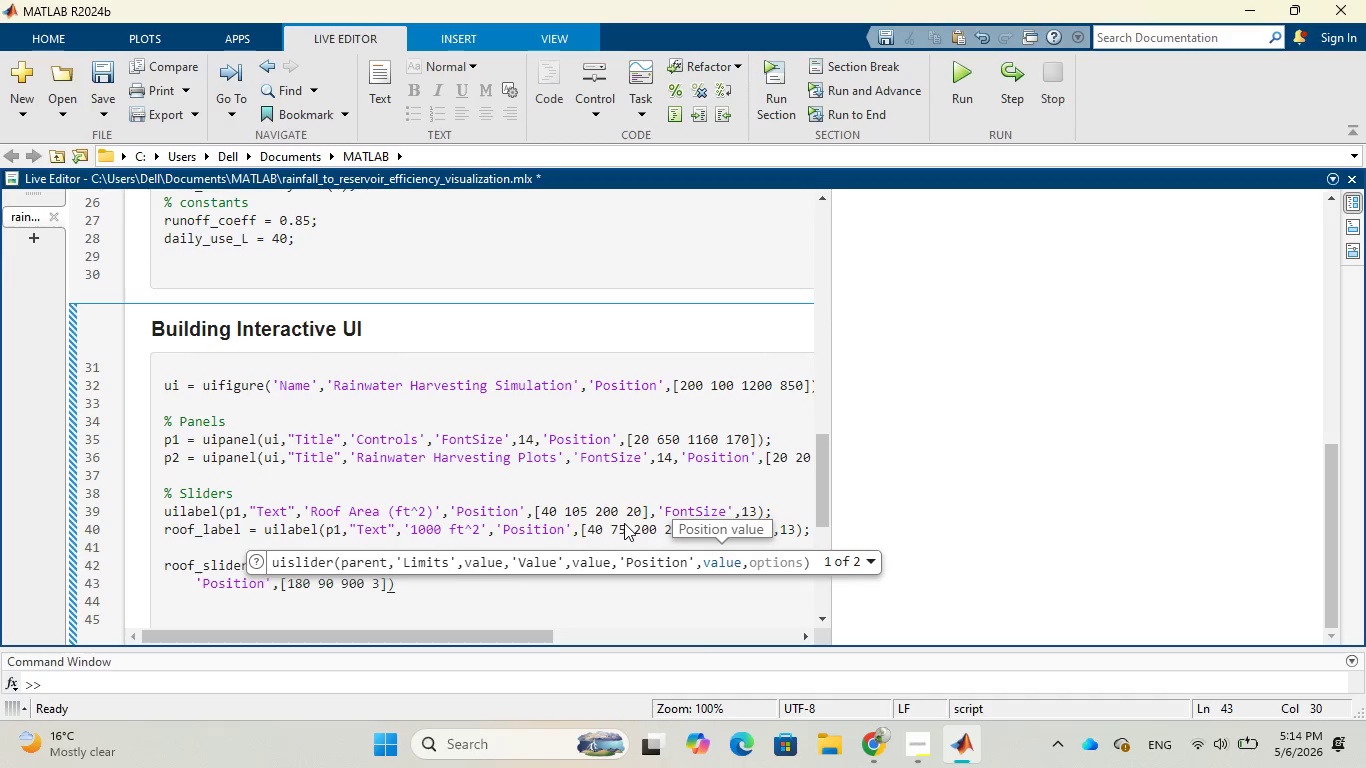 
key(Comma)
 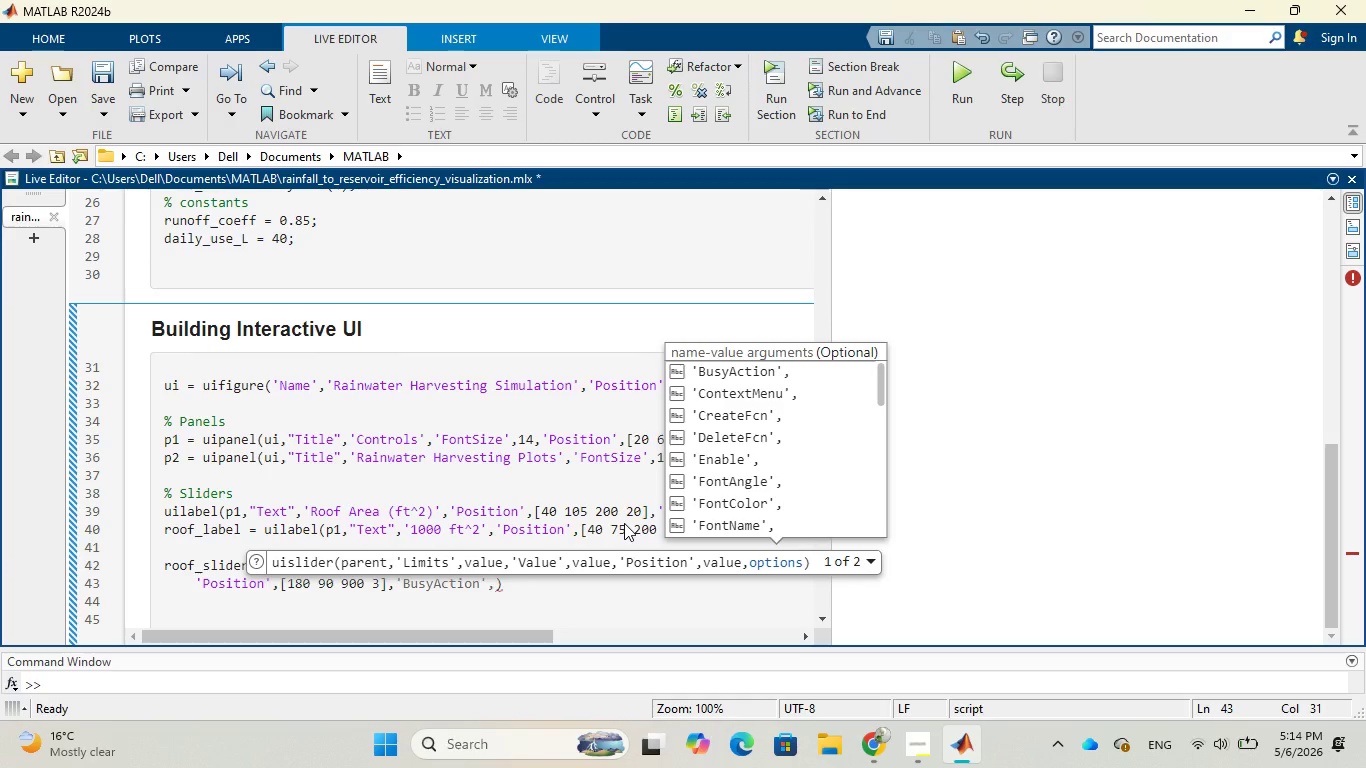 
wait(7.23)
 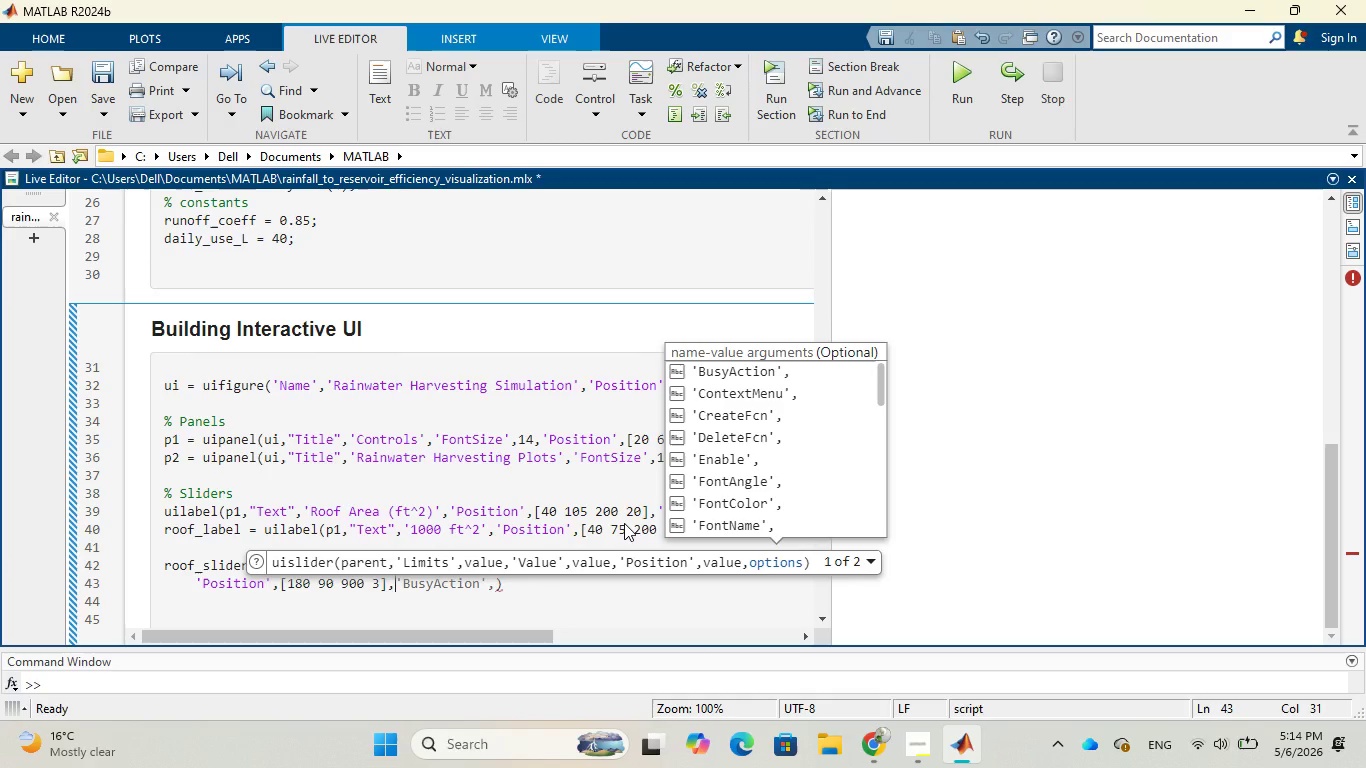 
key(Period)
 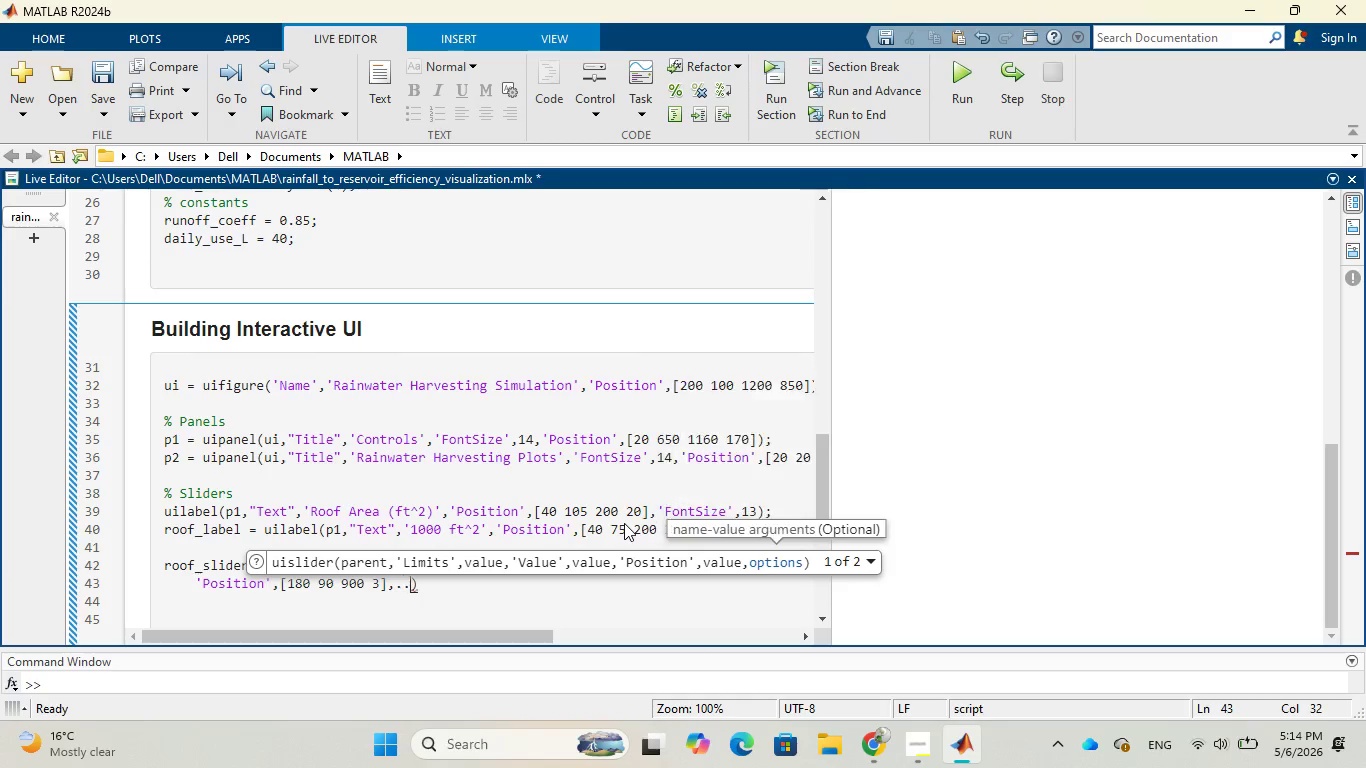 
key(Period)
 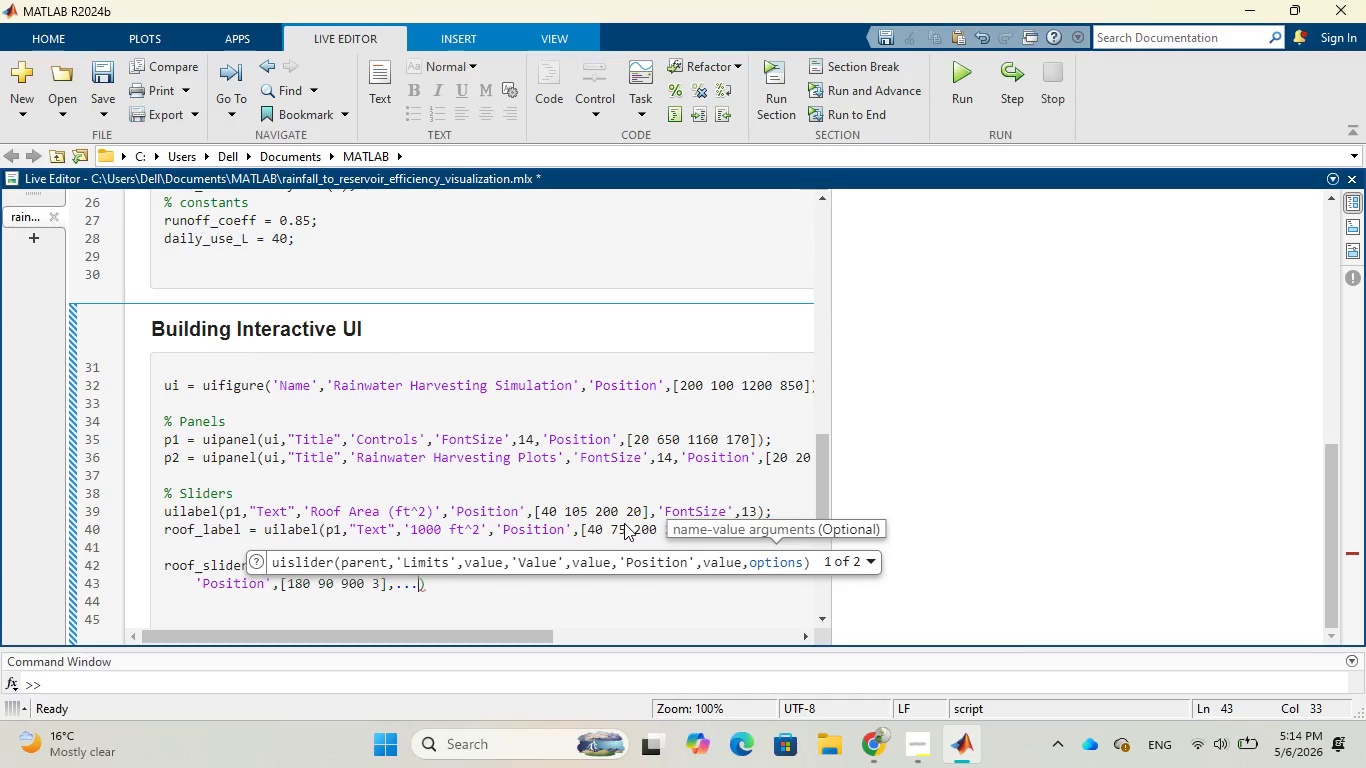 
key(Period)
 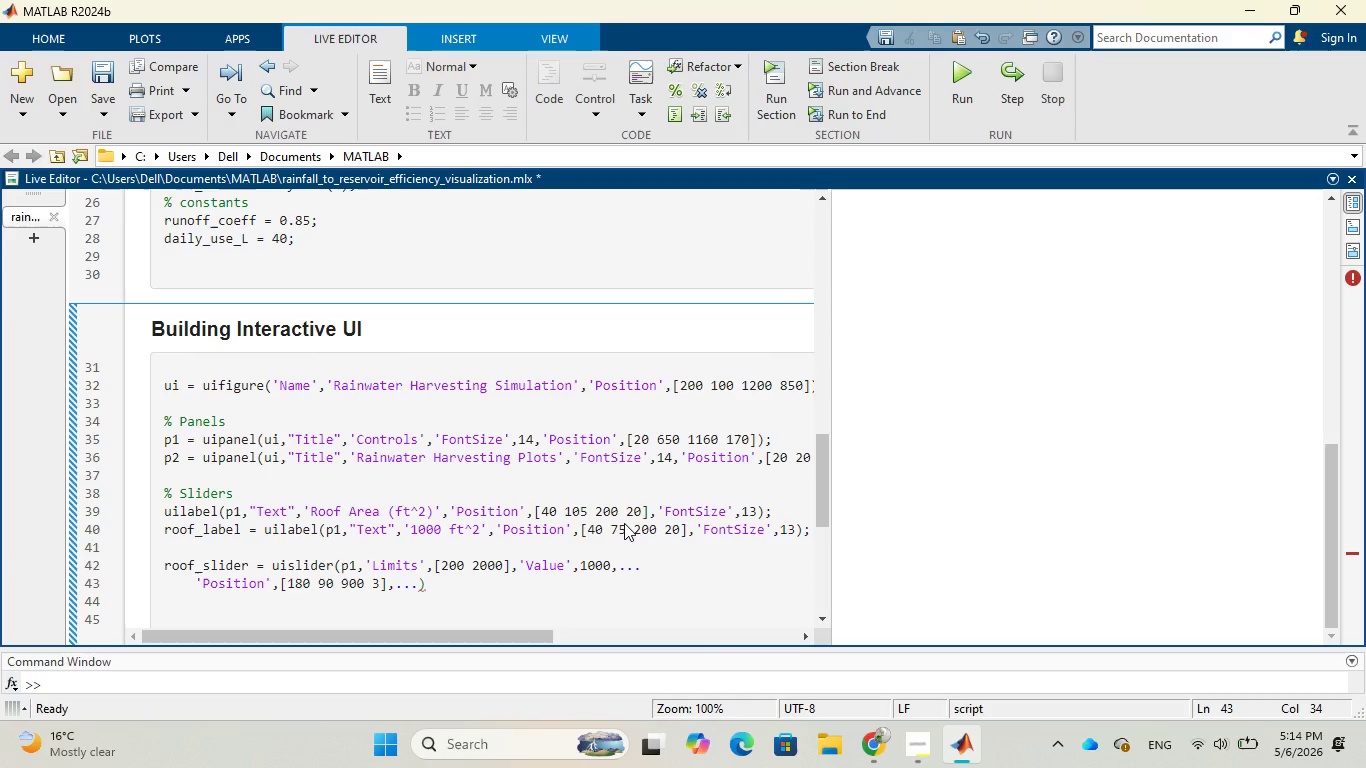 
key(Enter)
 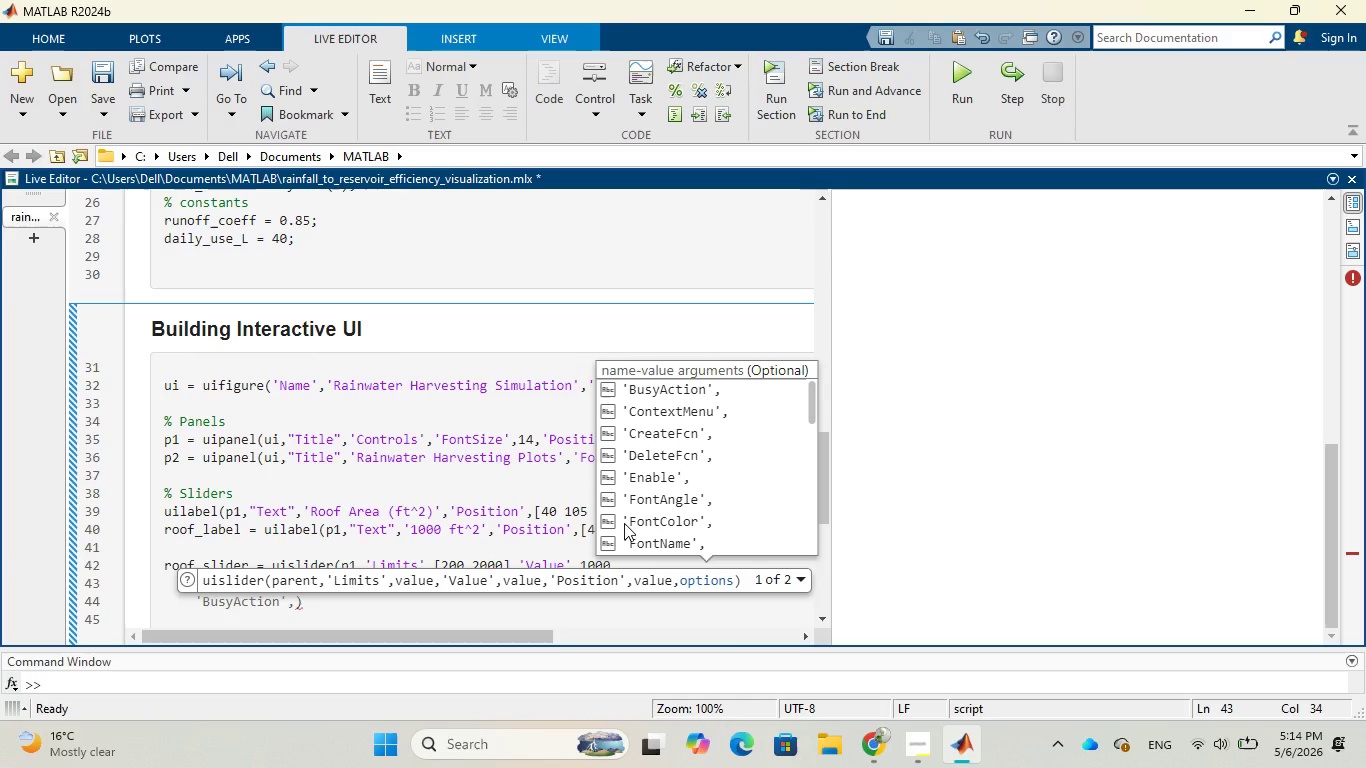 
wait(8.91)
 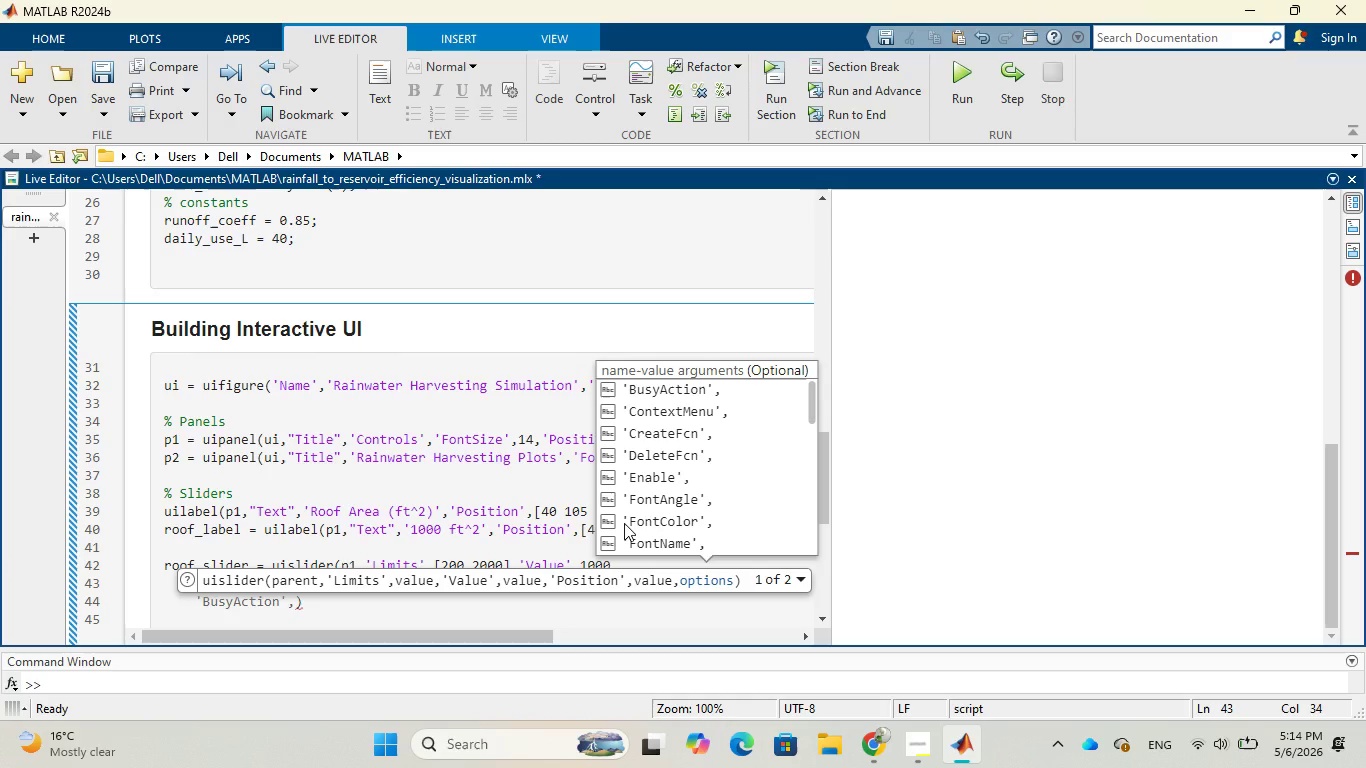 
scroll: coordinate [655, 486], scroll_direction: up, amount: 1.0
 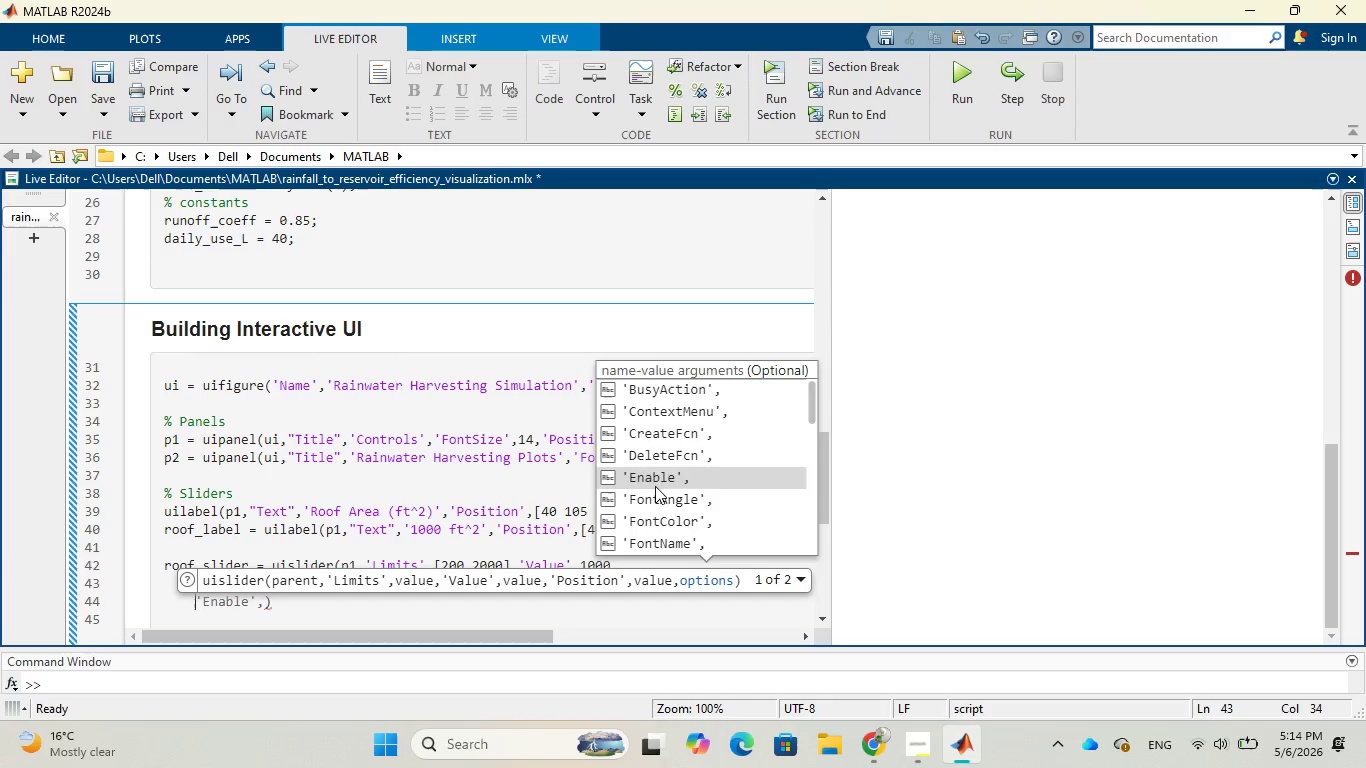 
scroll: coordinate [679, 515], scroll_direction: down, amount: 2.0
 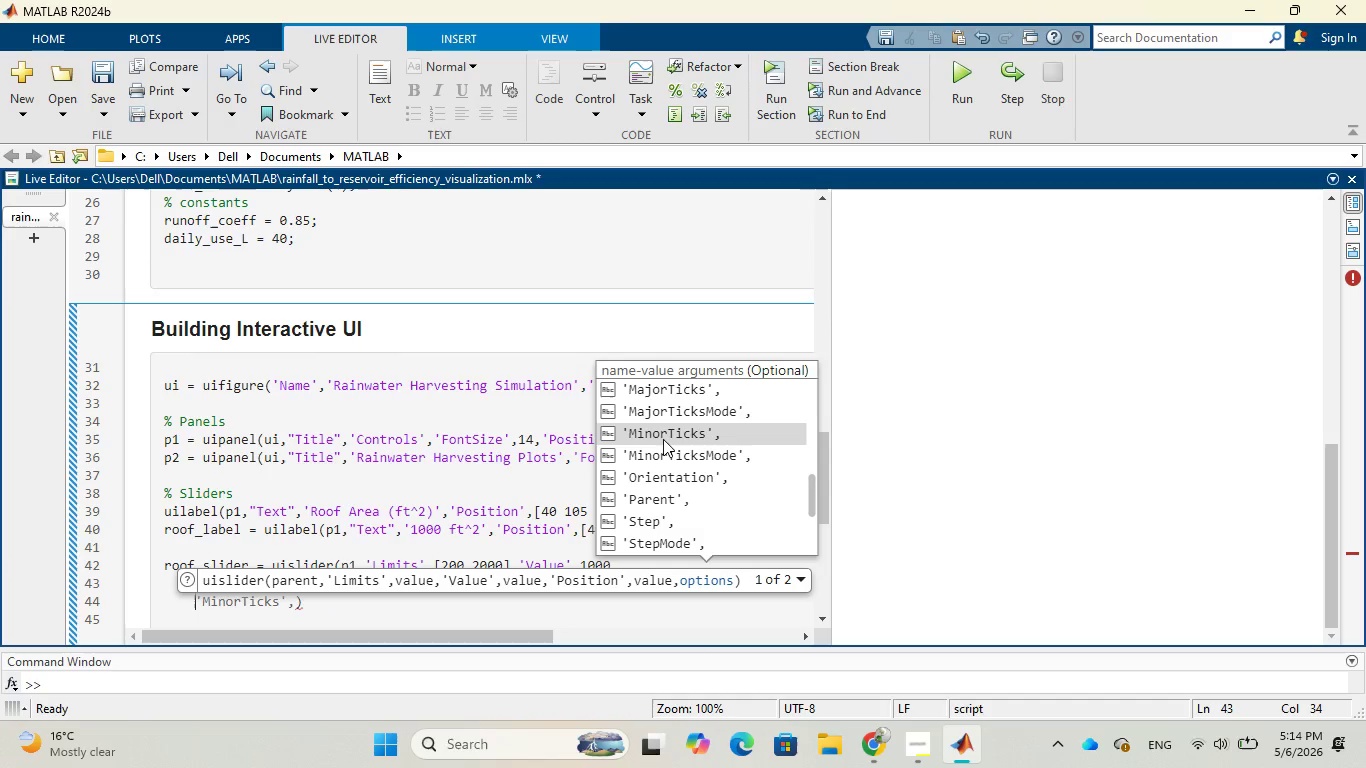 
wait(5.14)
 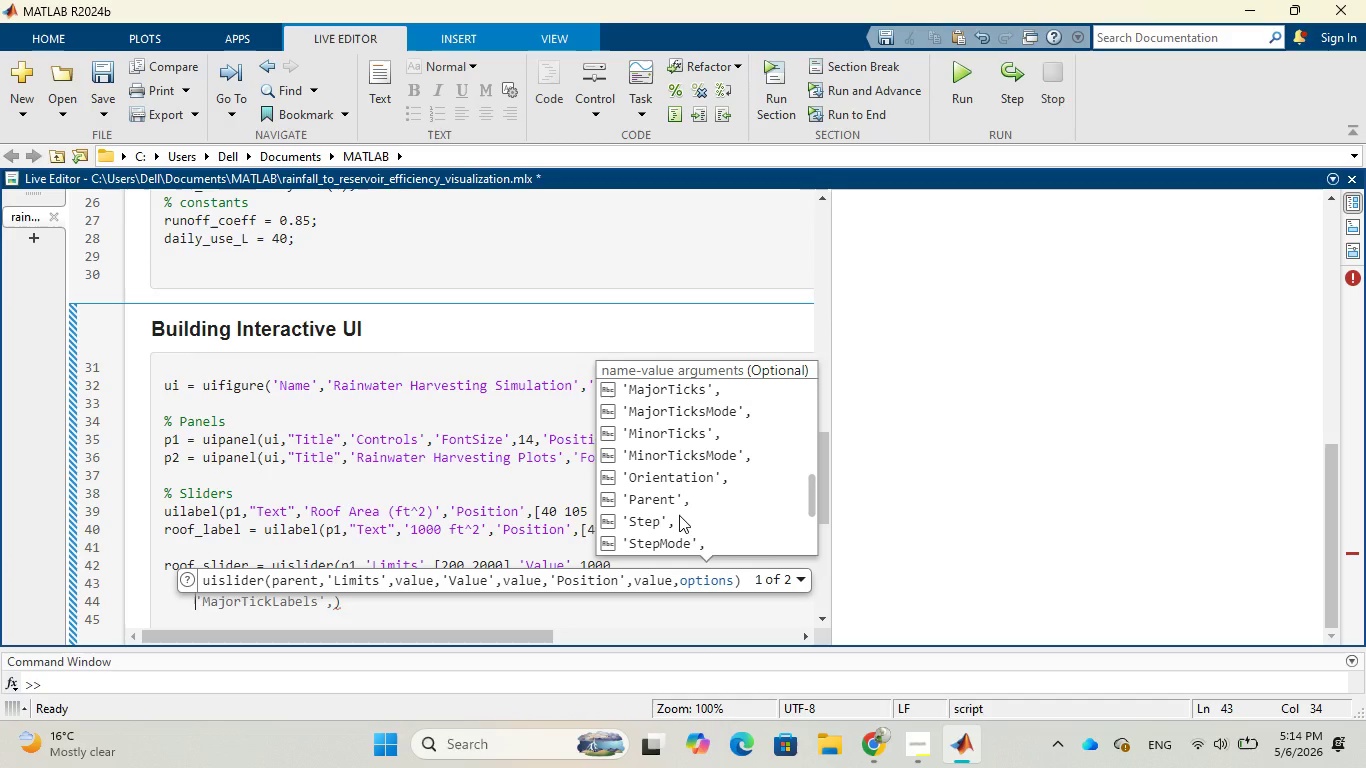 
left_click([655, 393])
 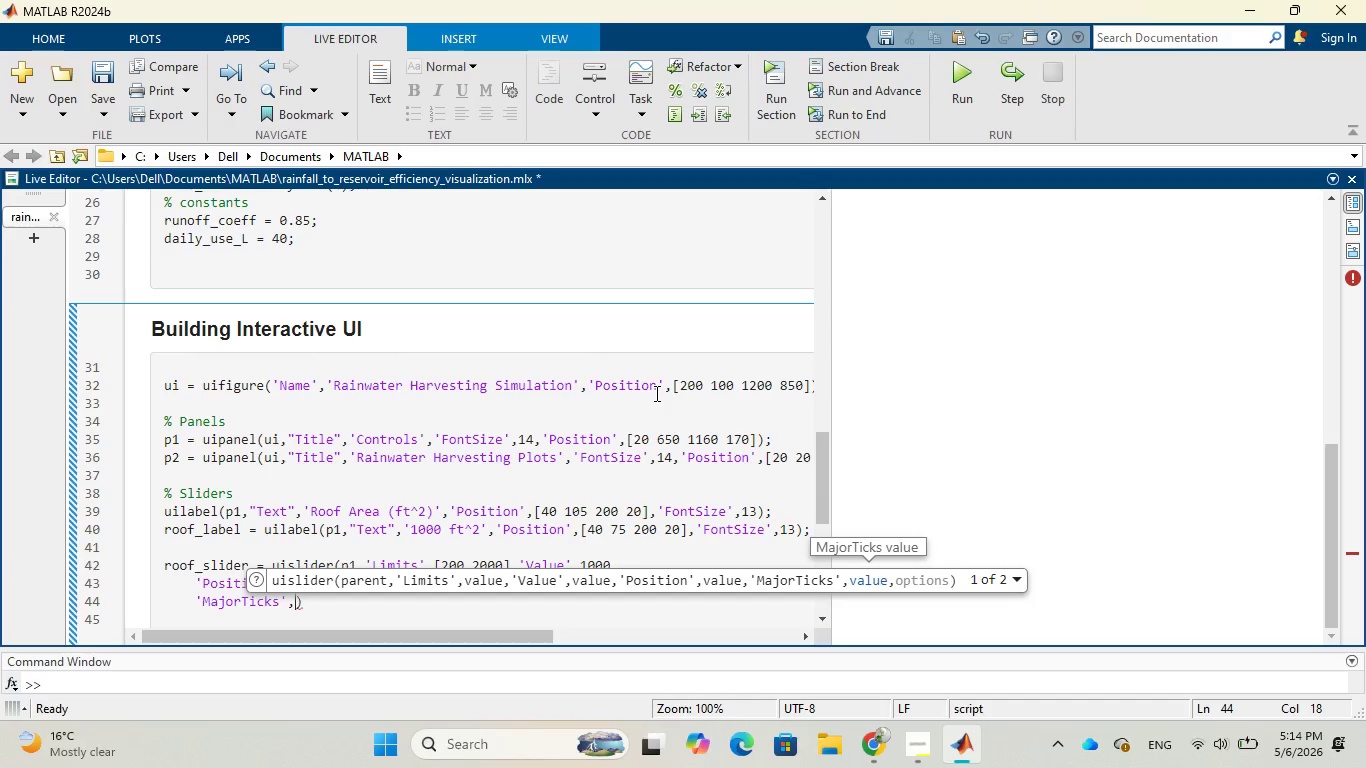 
wait(10.45)
 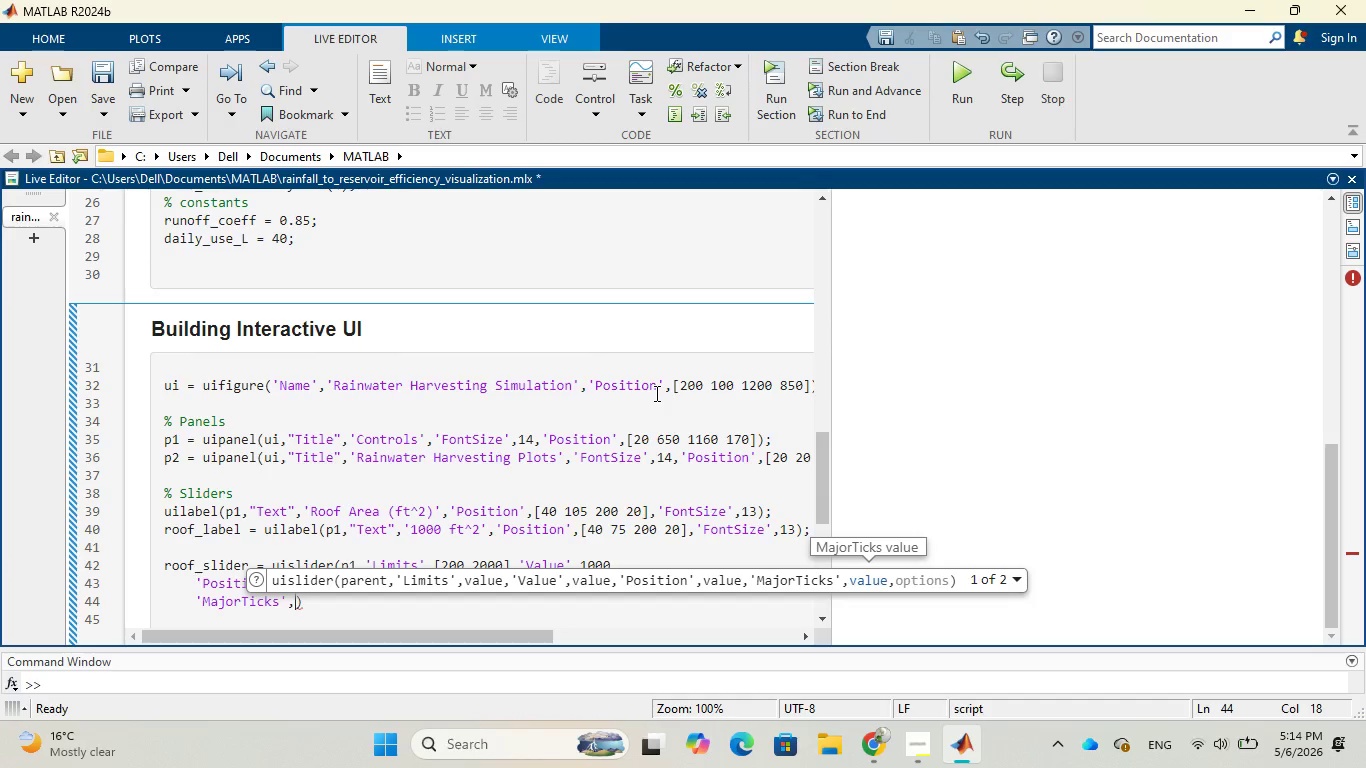 
type(200:200:2000)
 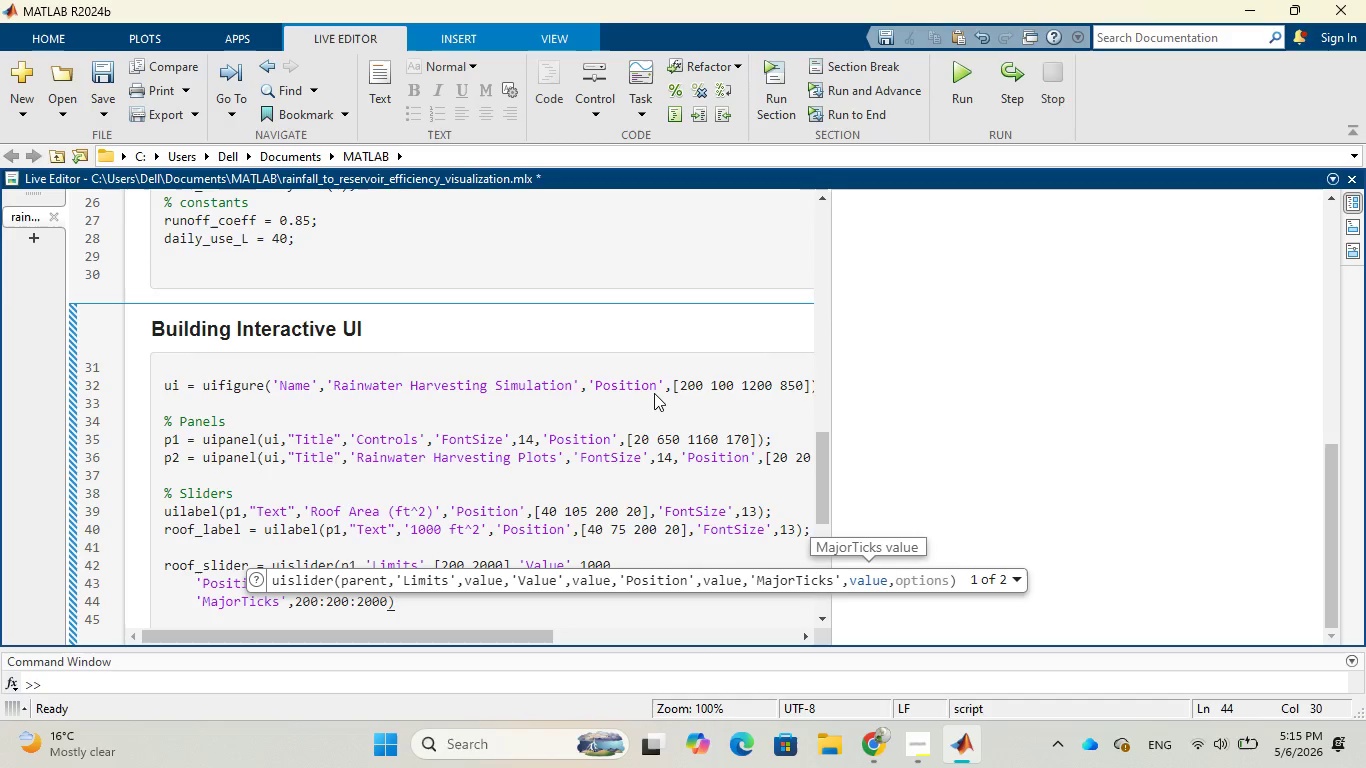 
key(Comma)
 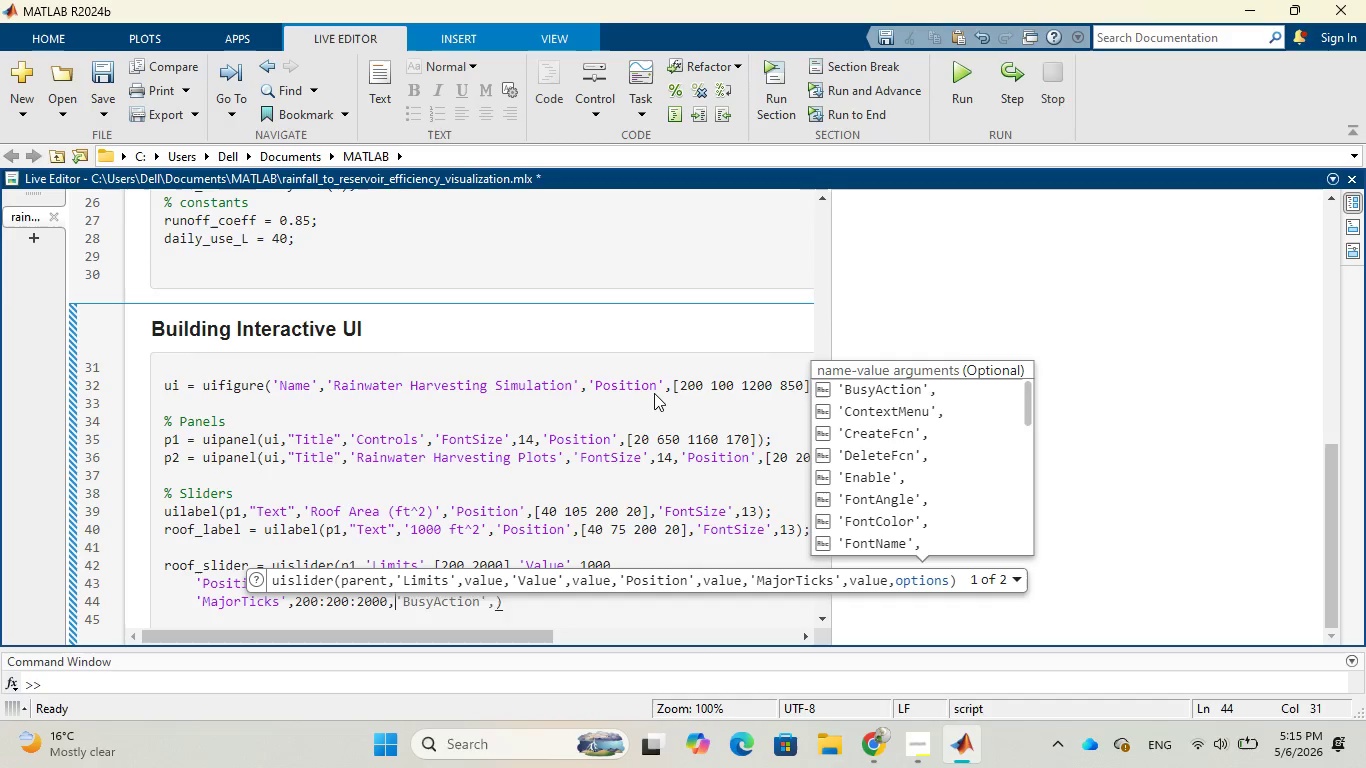 
key(Period)
 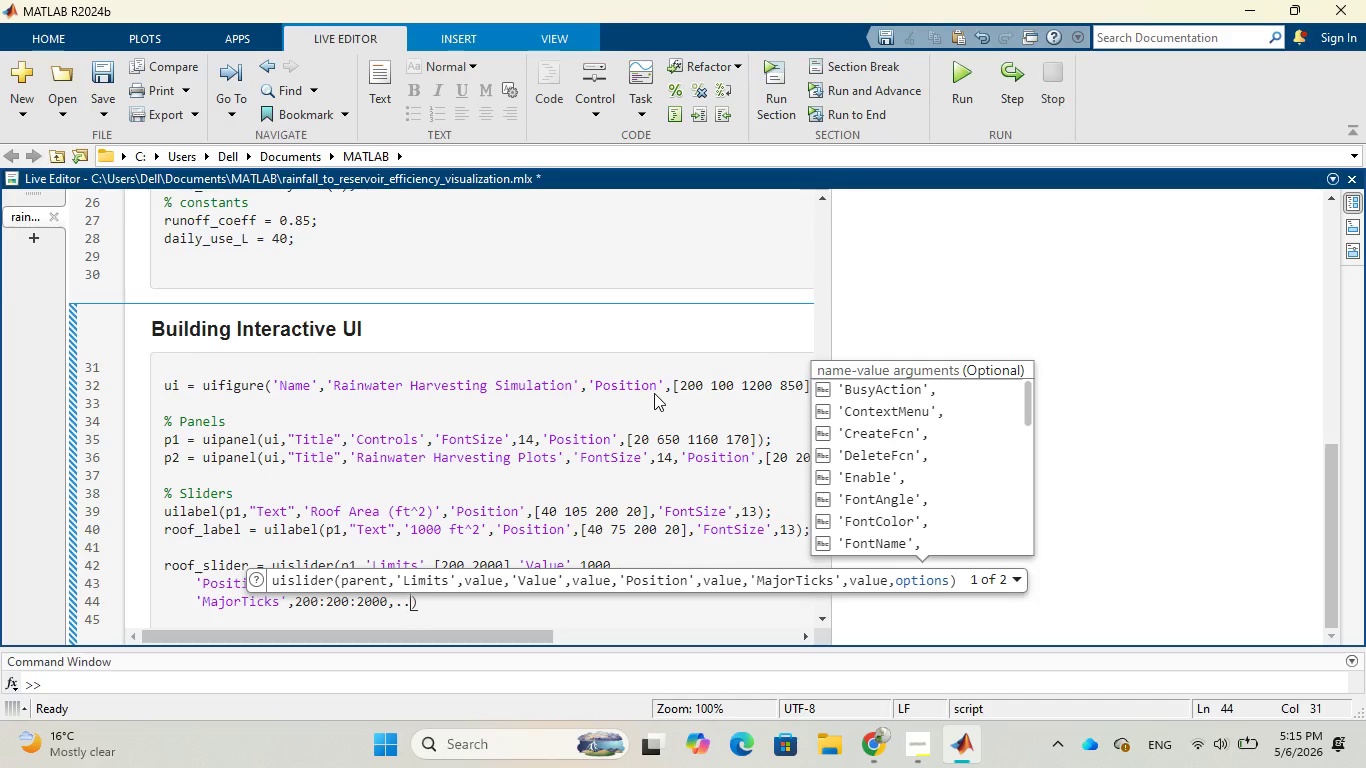 
key(Period)
 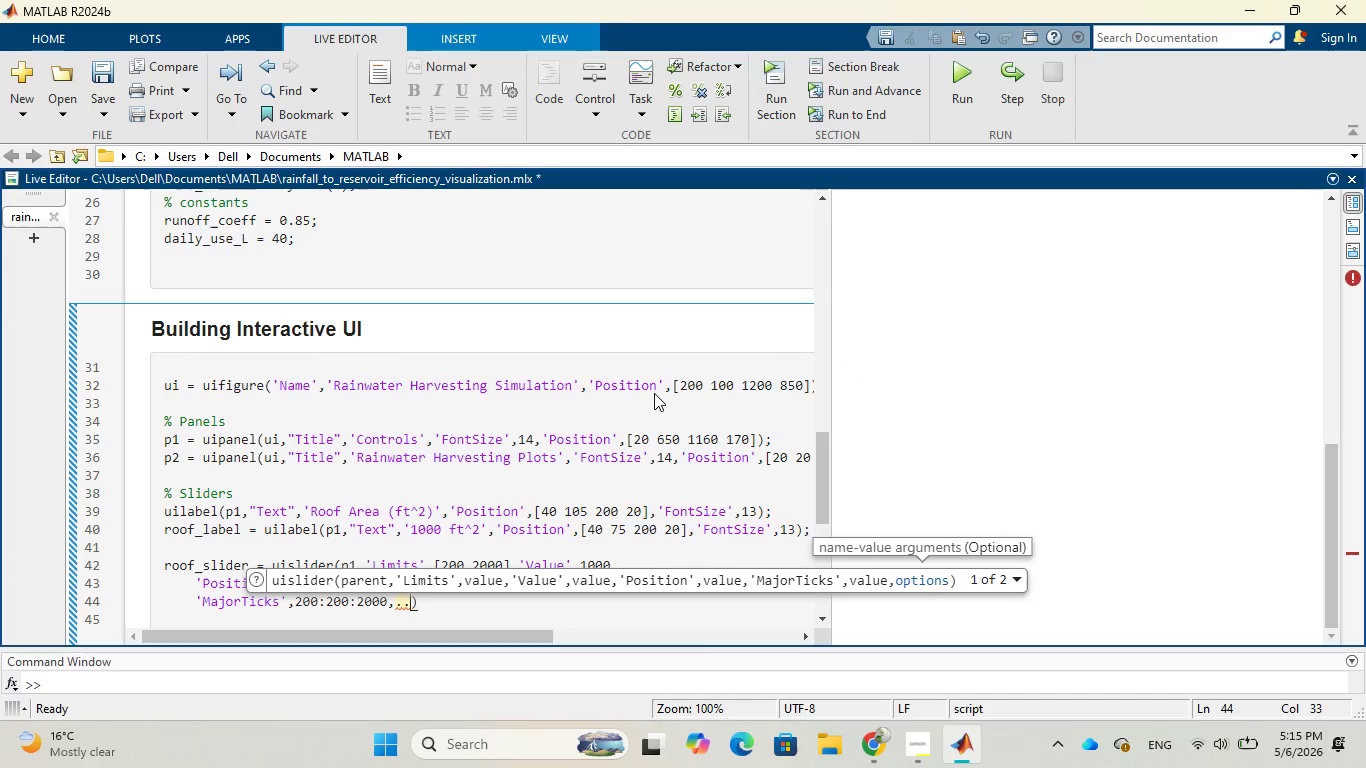 
key(Period)
 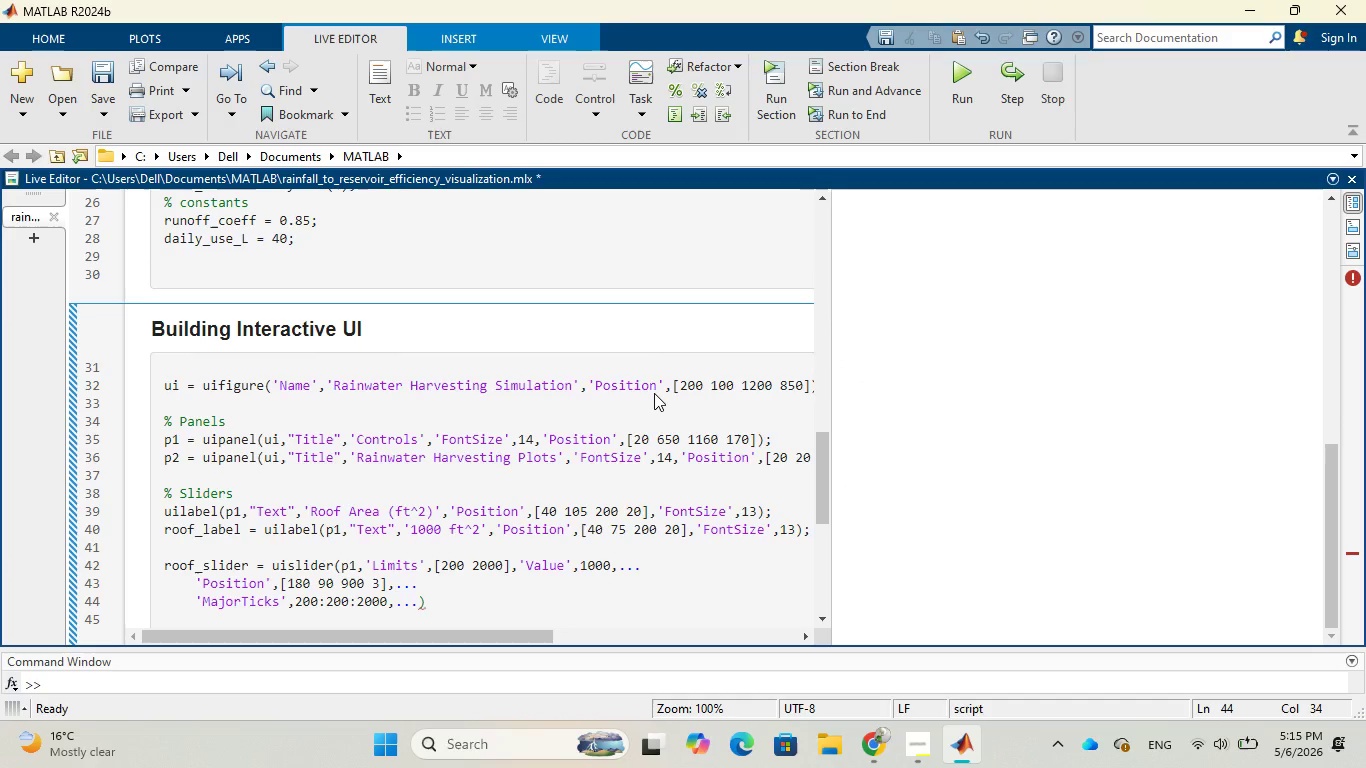 
key(Enter)
 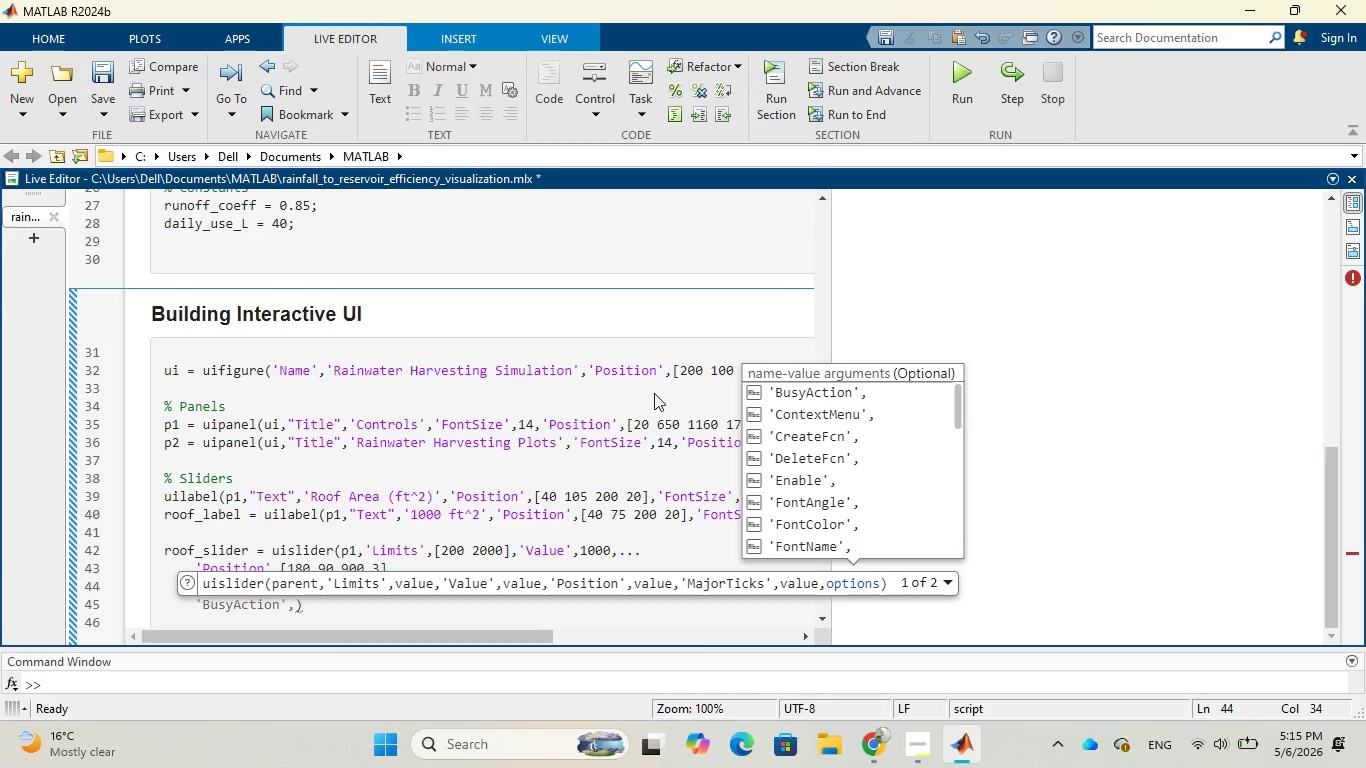 
wait(5.05)
 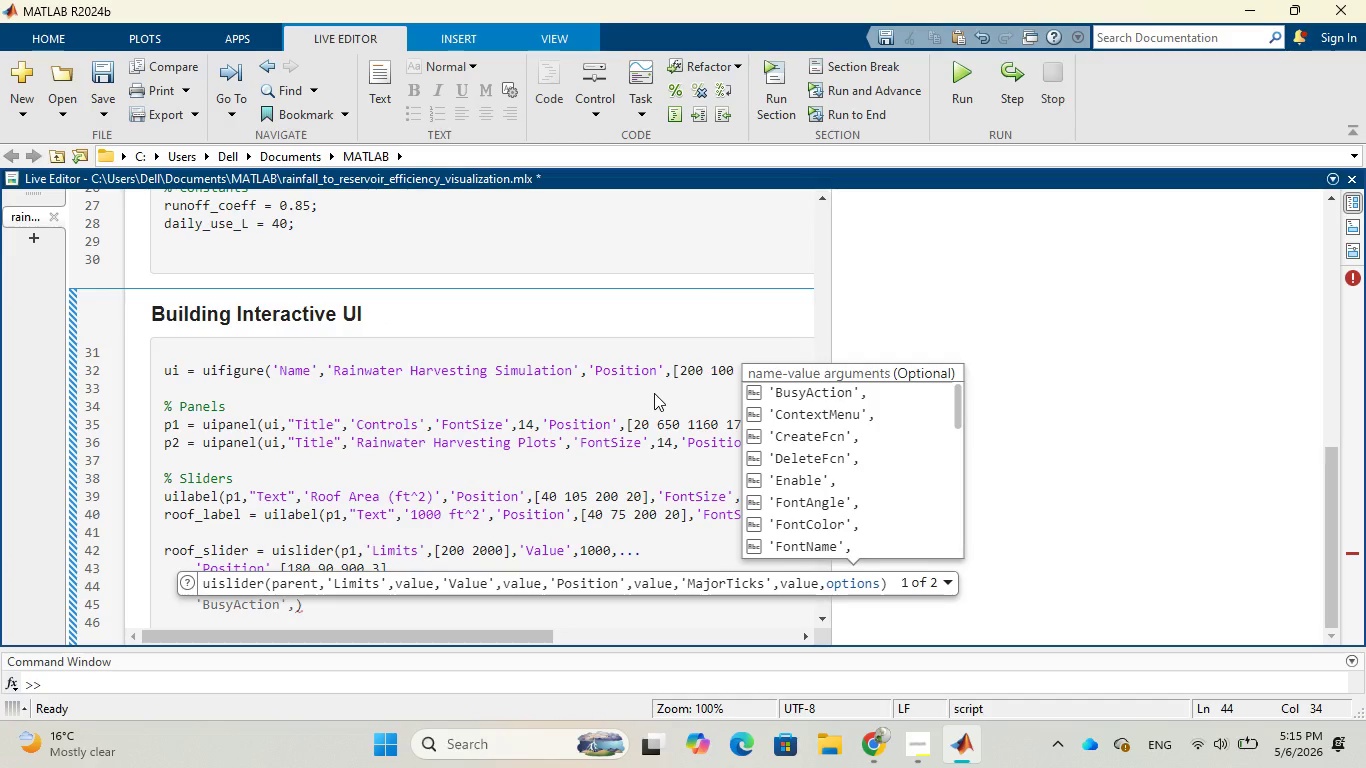 
mouse_move([855, 733])
 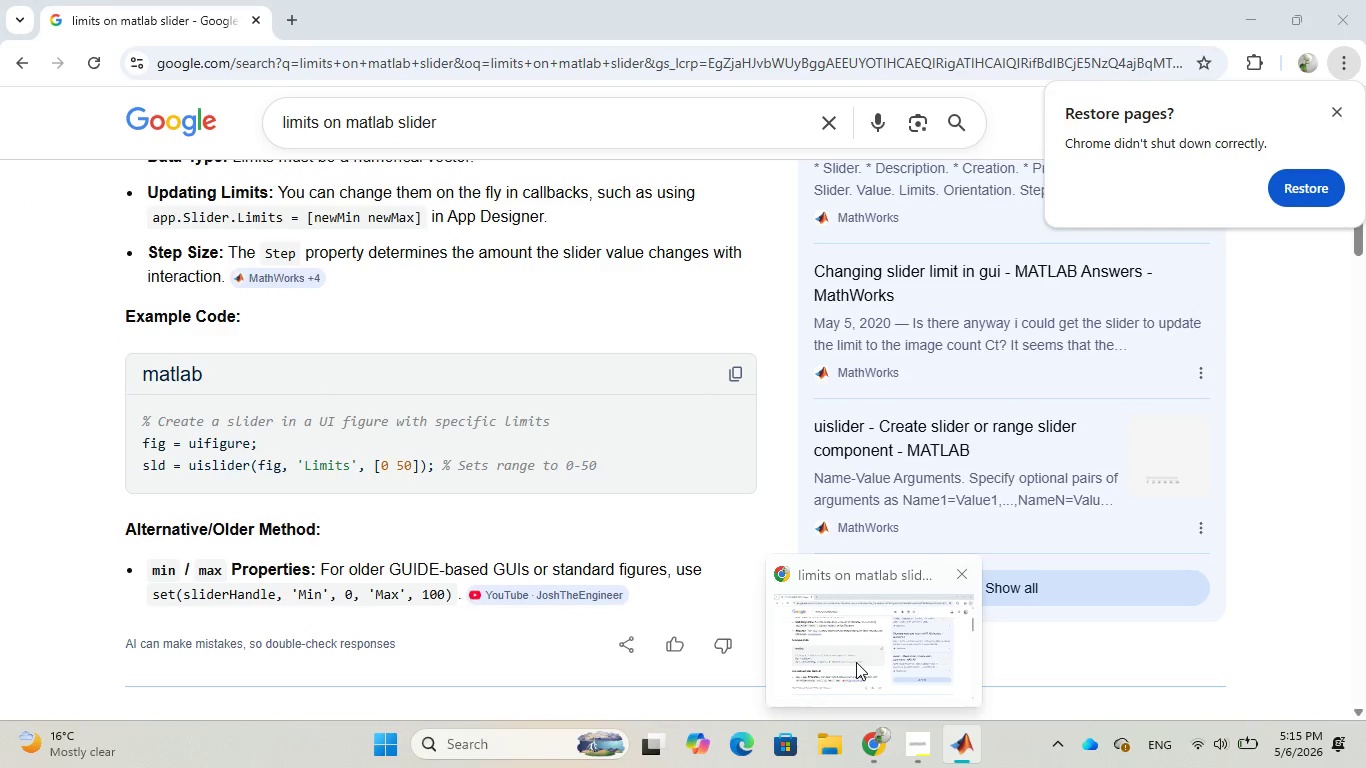 
left_click([856, 662])
 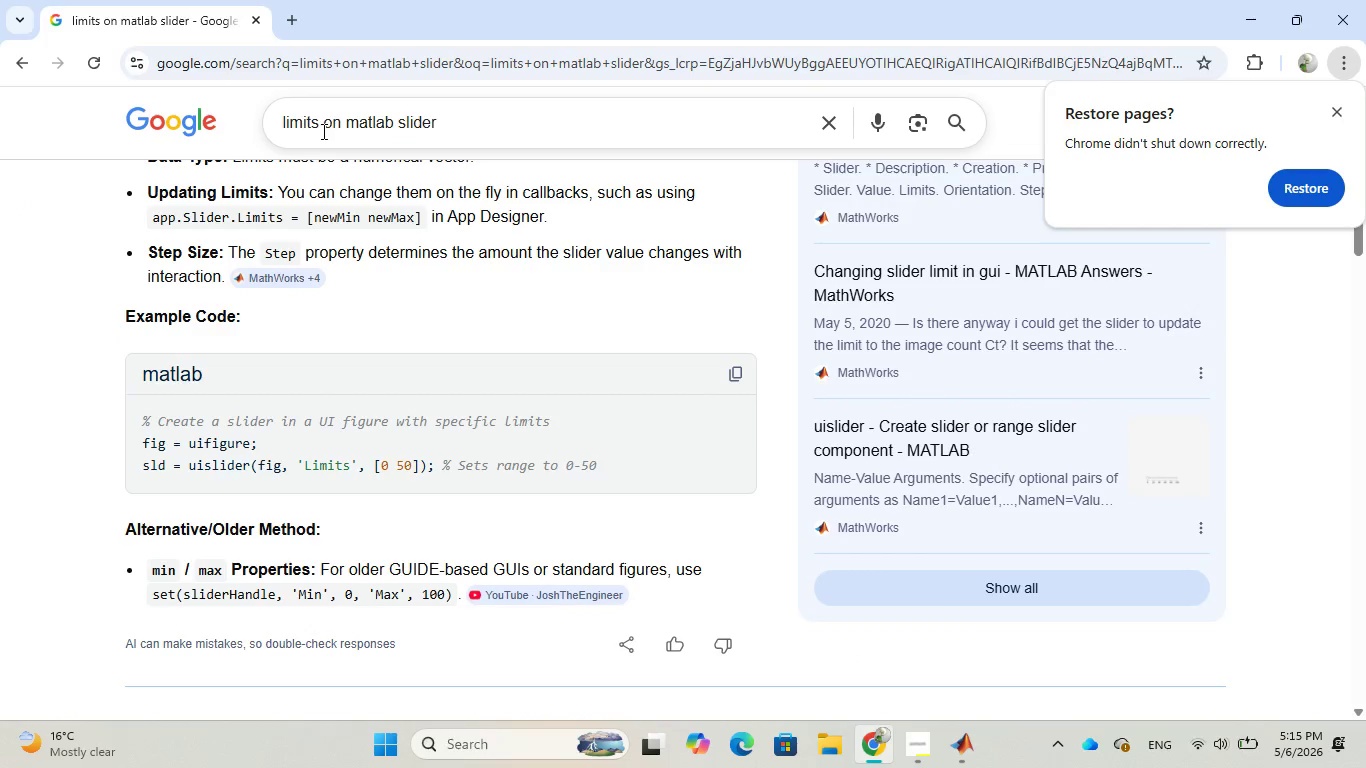 
left_click([319, 121])
 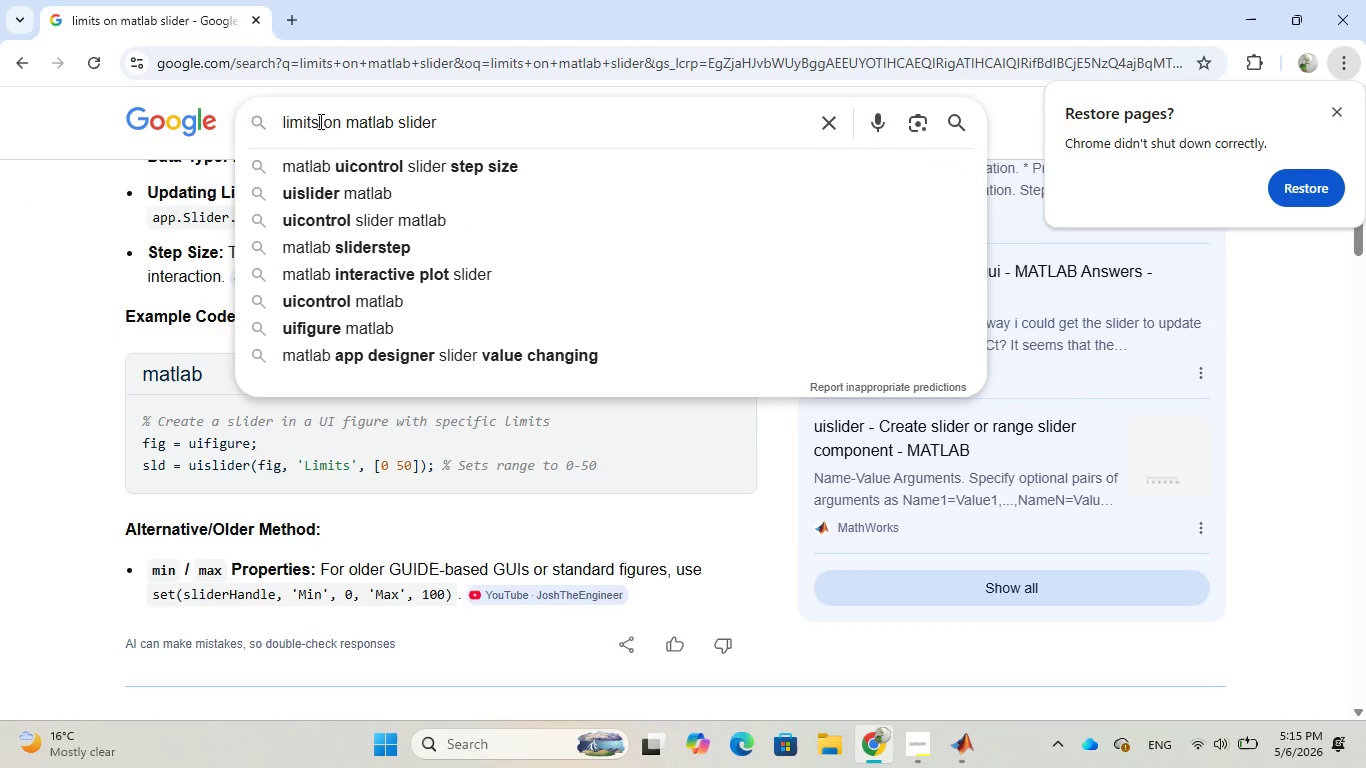 
key(Backspace)
key(Backspace)
key(Backspace)
key(Backspace)
key(Backspace)
key(Backspace)
type(major ticks i)
key(Backspace)
type(on slider)
 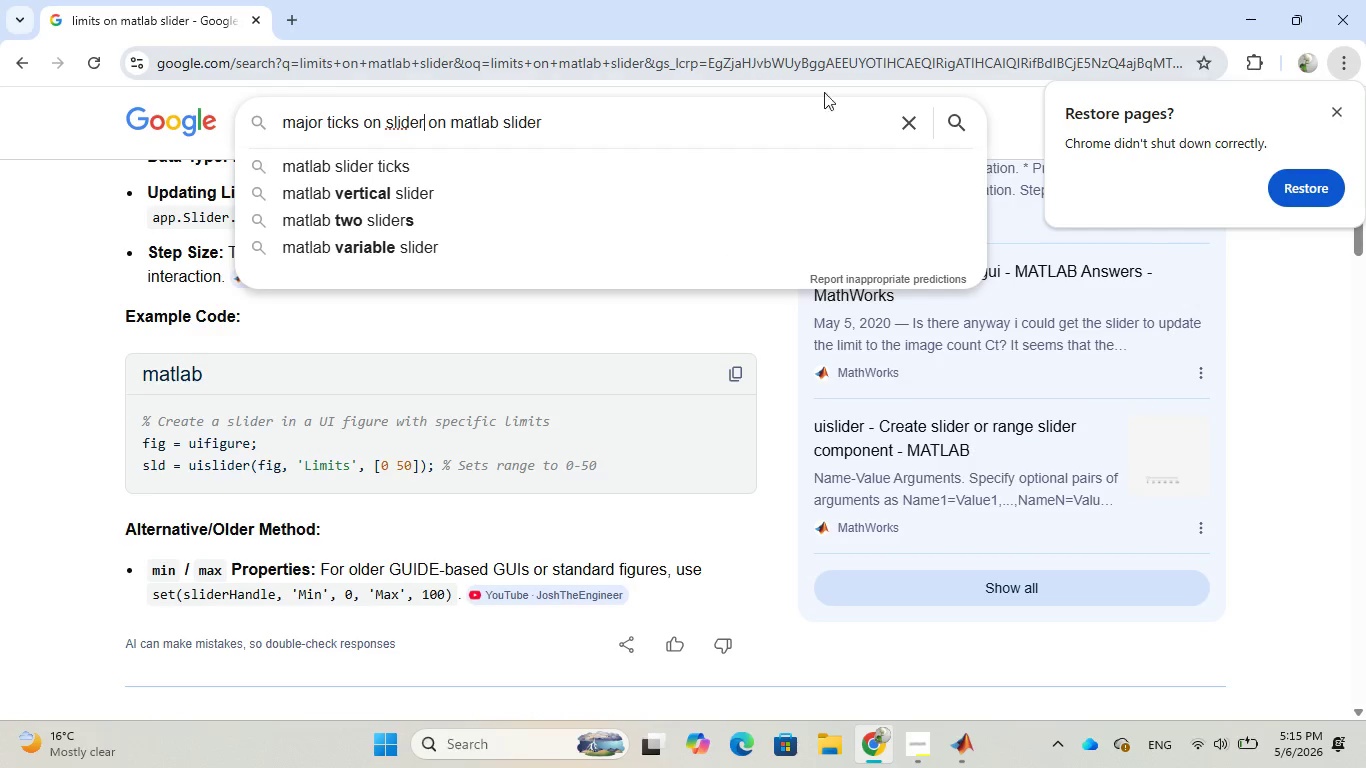 
wait(5.81)
 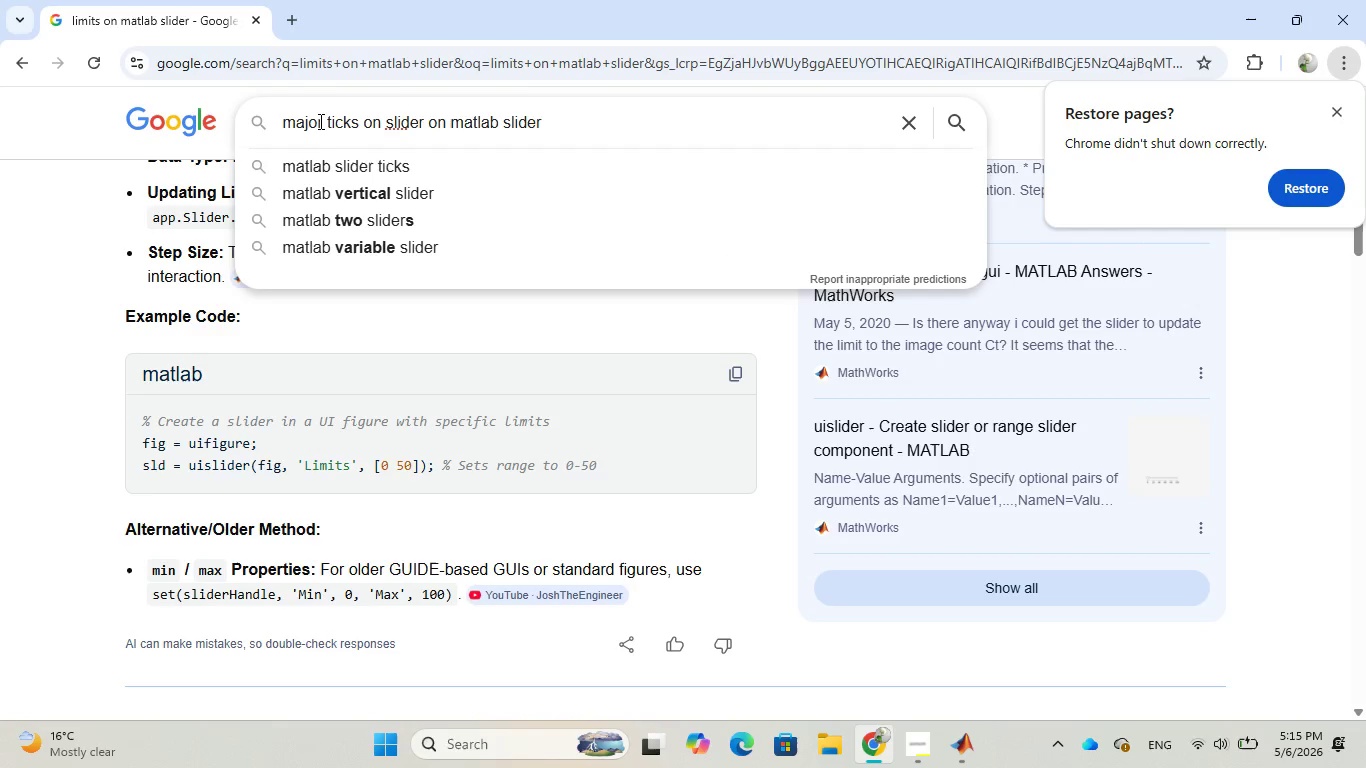 
left_click([950, 119])
 